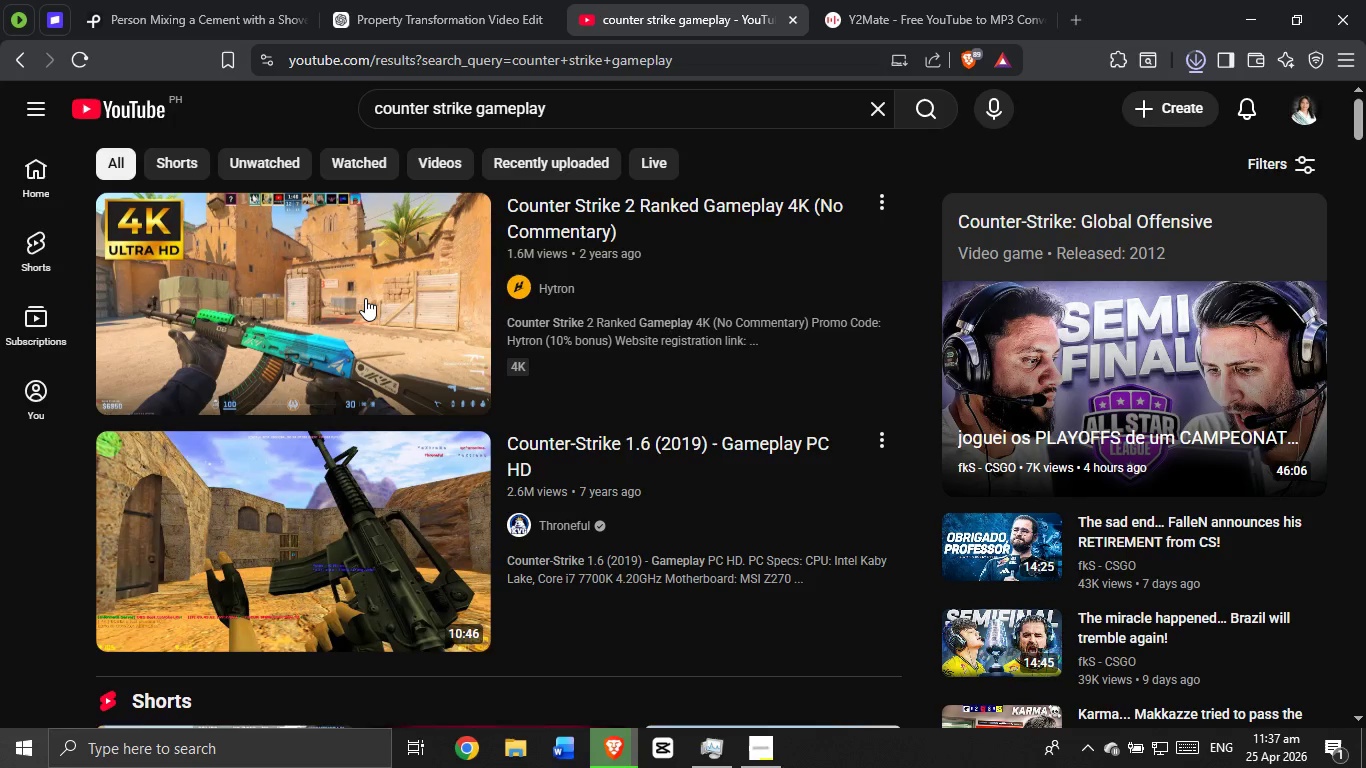 
wait(21.25)
 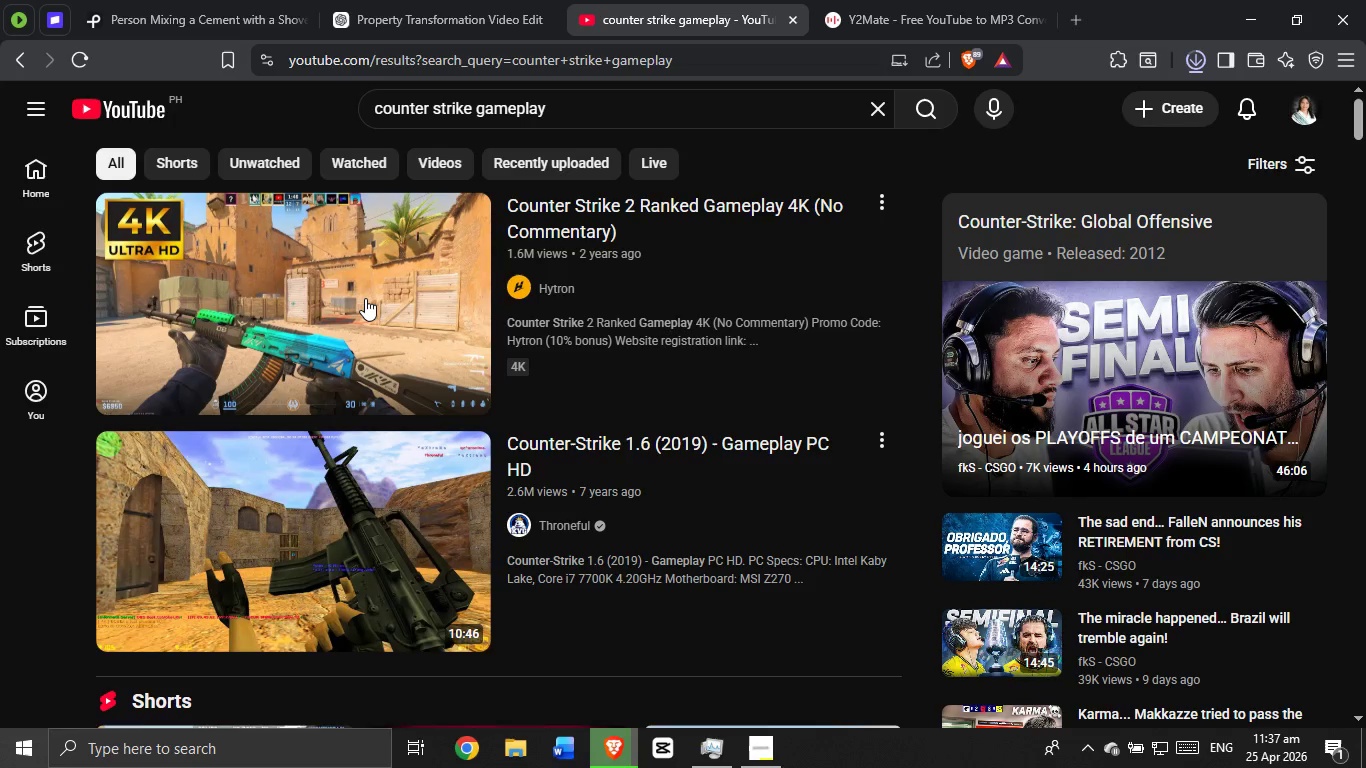 
left_click([366, 307])
 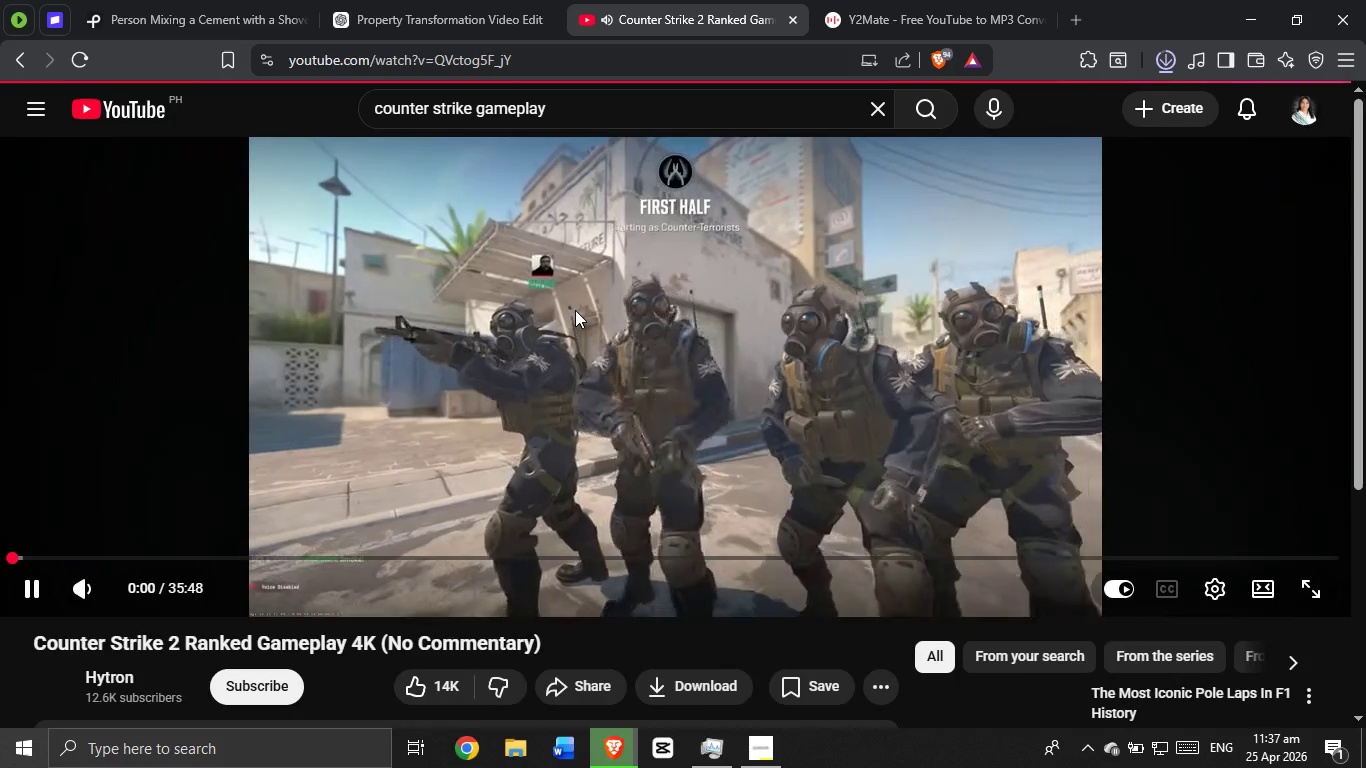 
wait(5.51)
 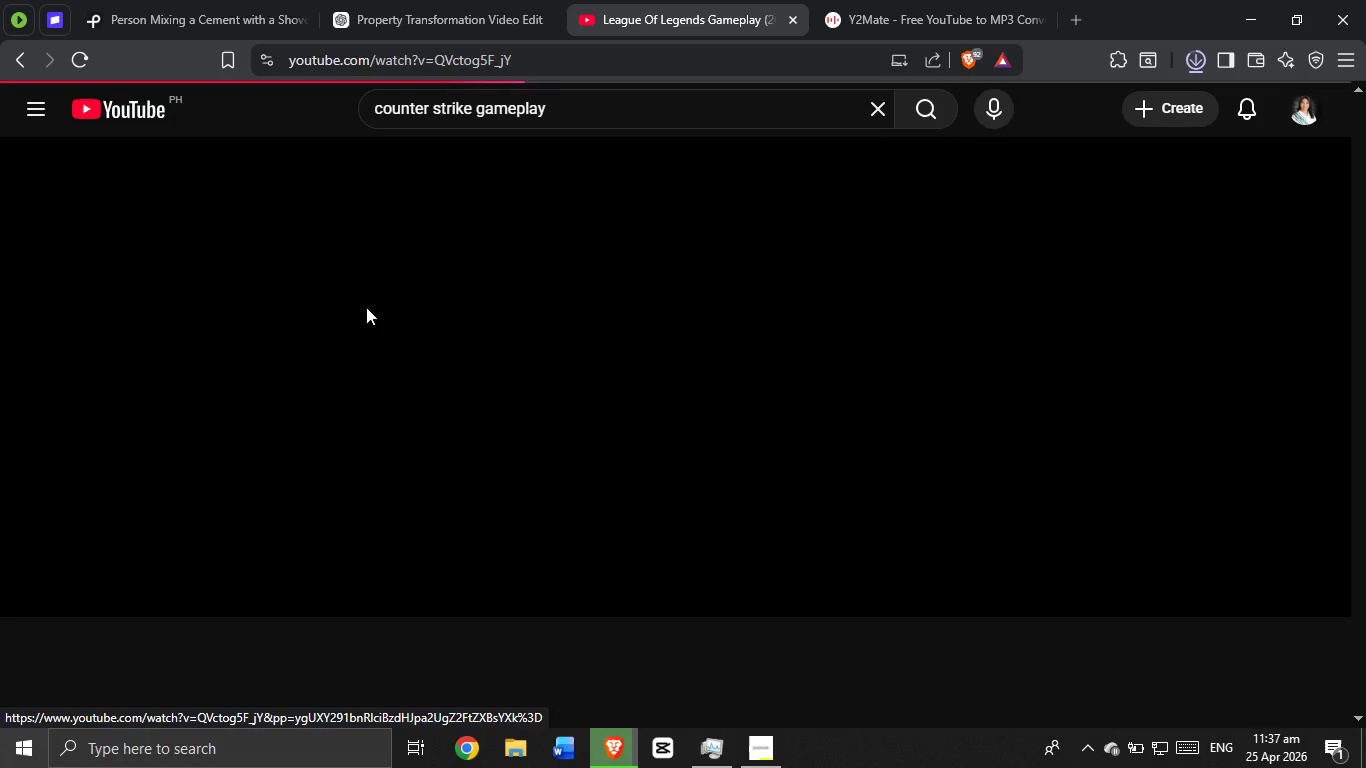 
mouse_move([613, 353])
 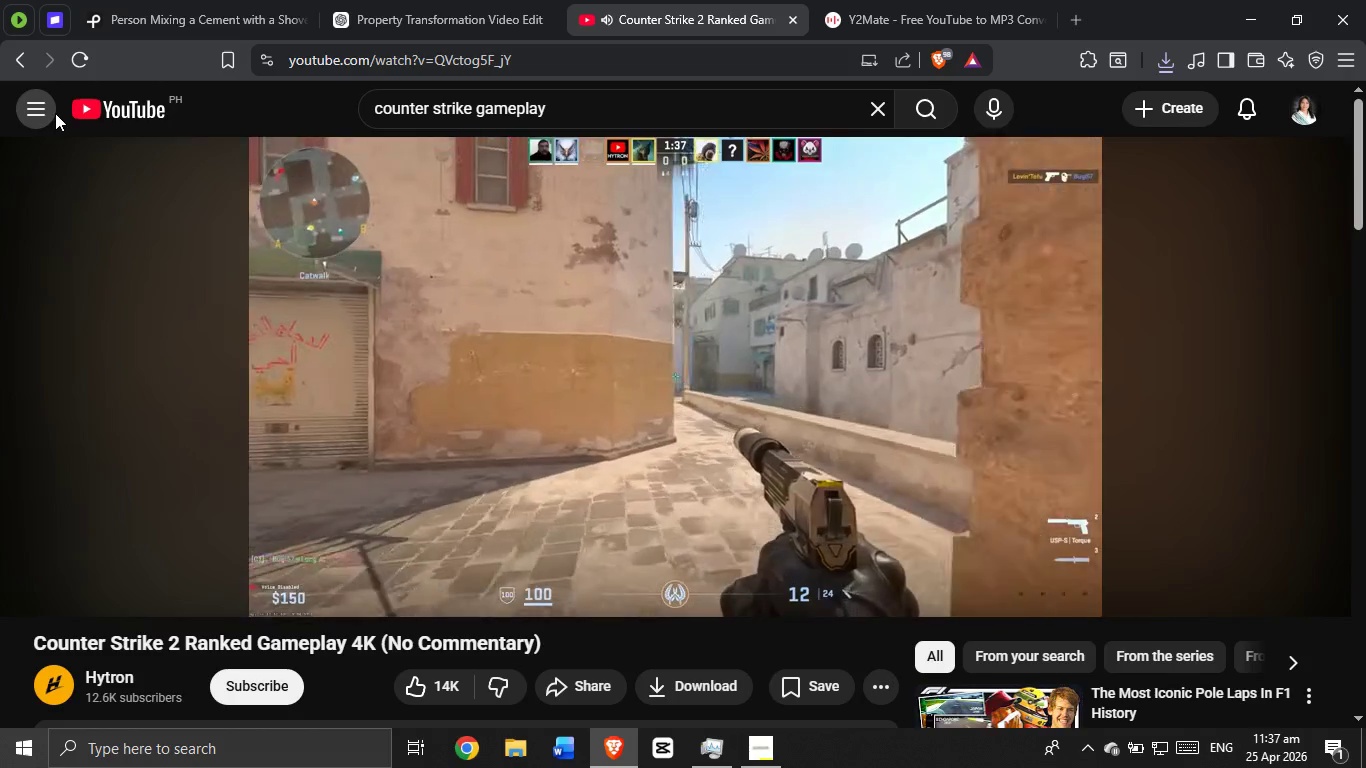 
wait(41.18)
 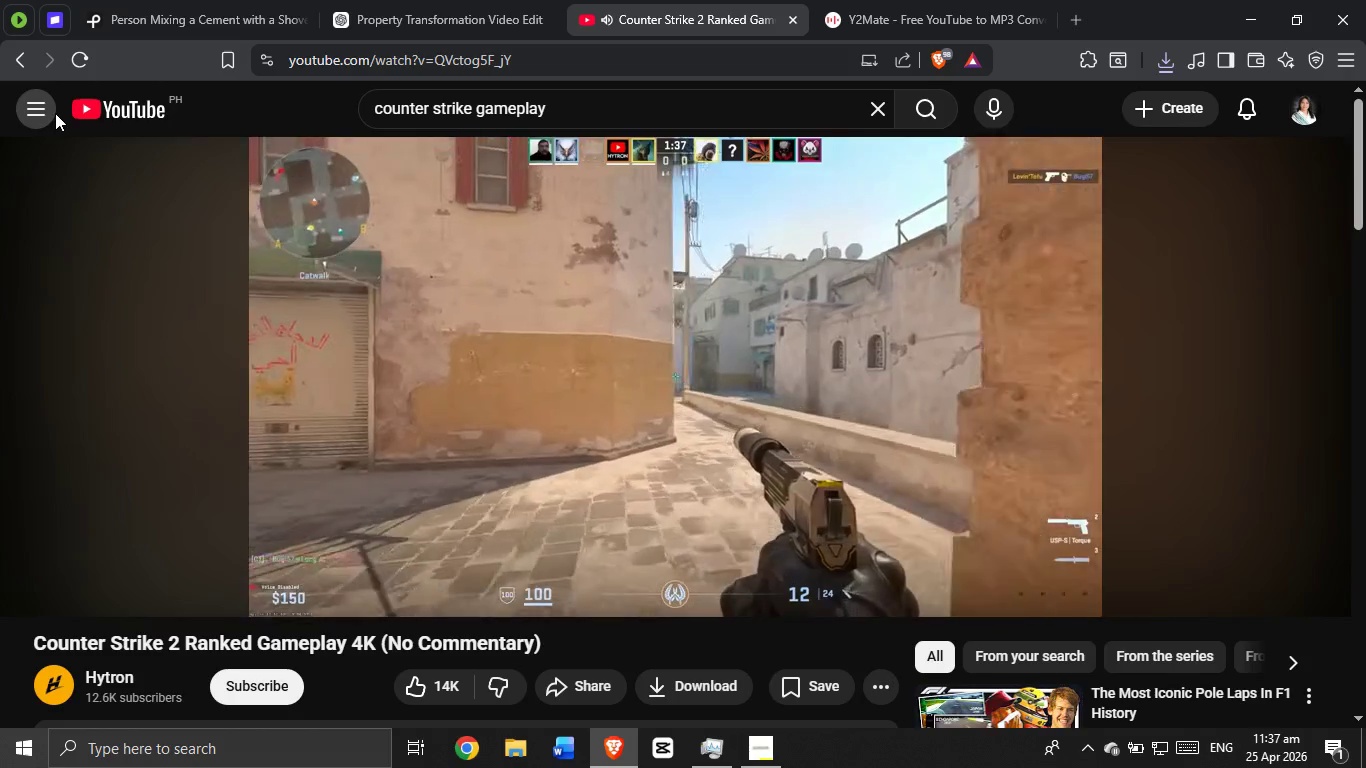 
left_click([597, 681])
 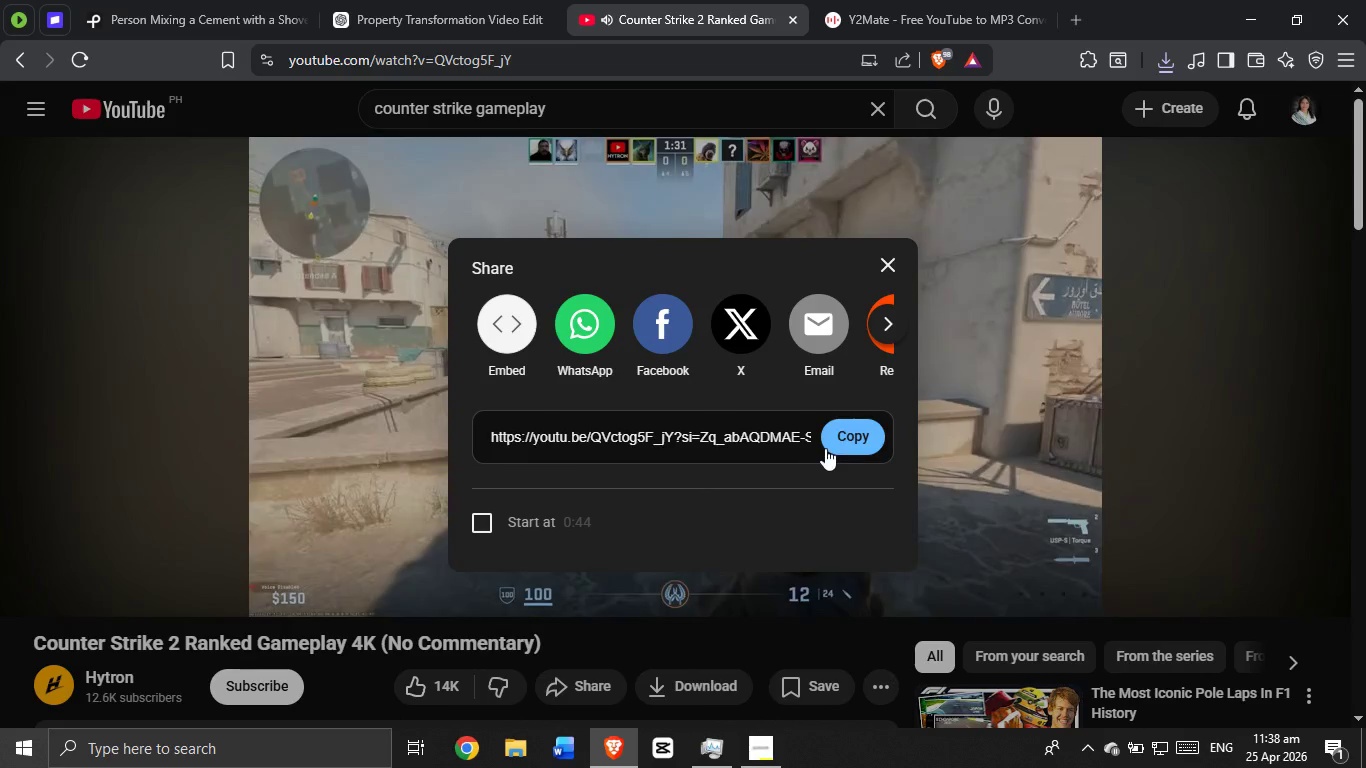 
left_click([844, 435])
 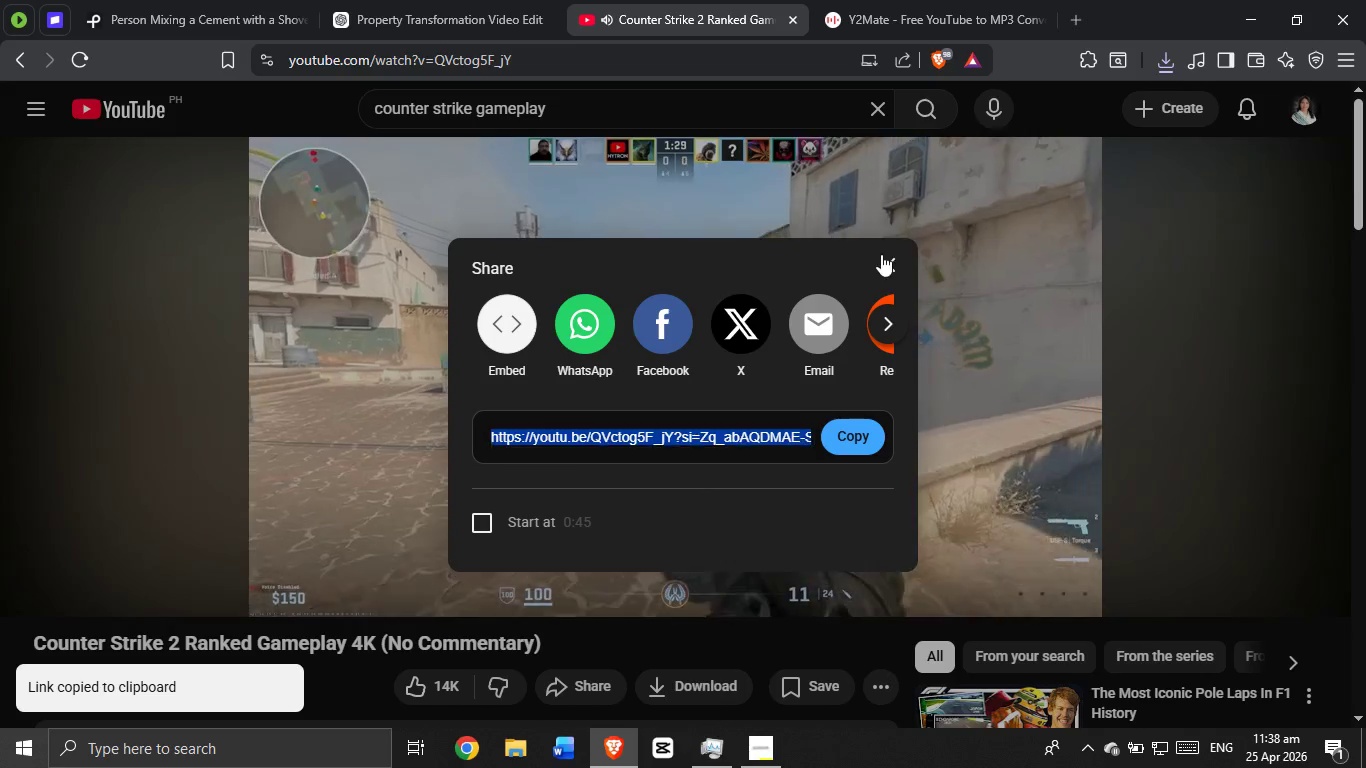 
left_click_drag(start_coordinate=[885, 261], to_coordinate=[885, 248])
 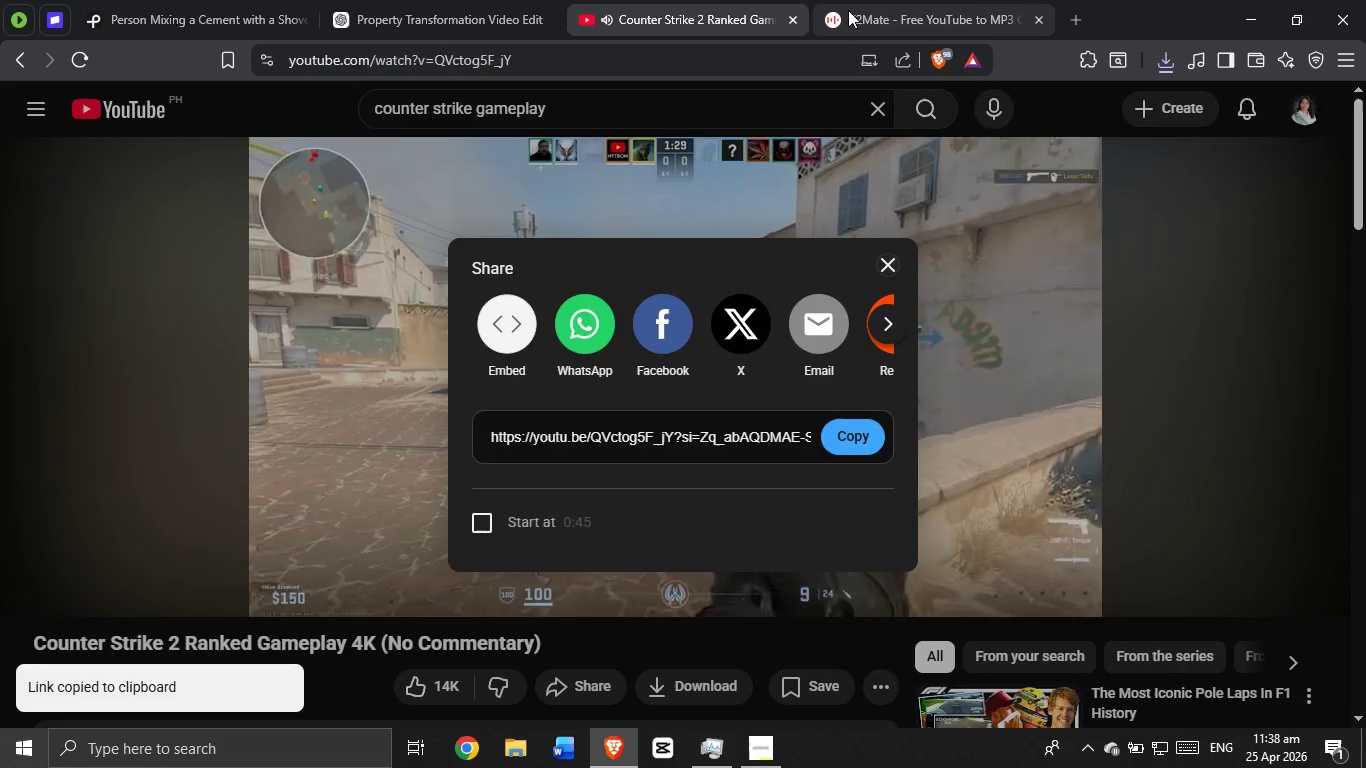 
triple_click([848, 7])
 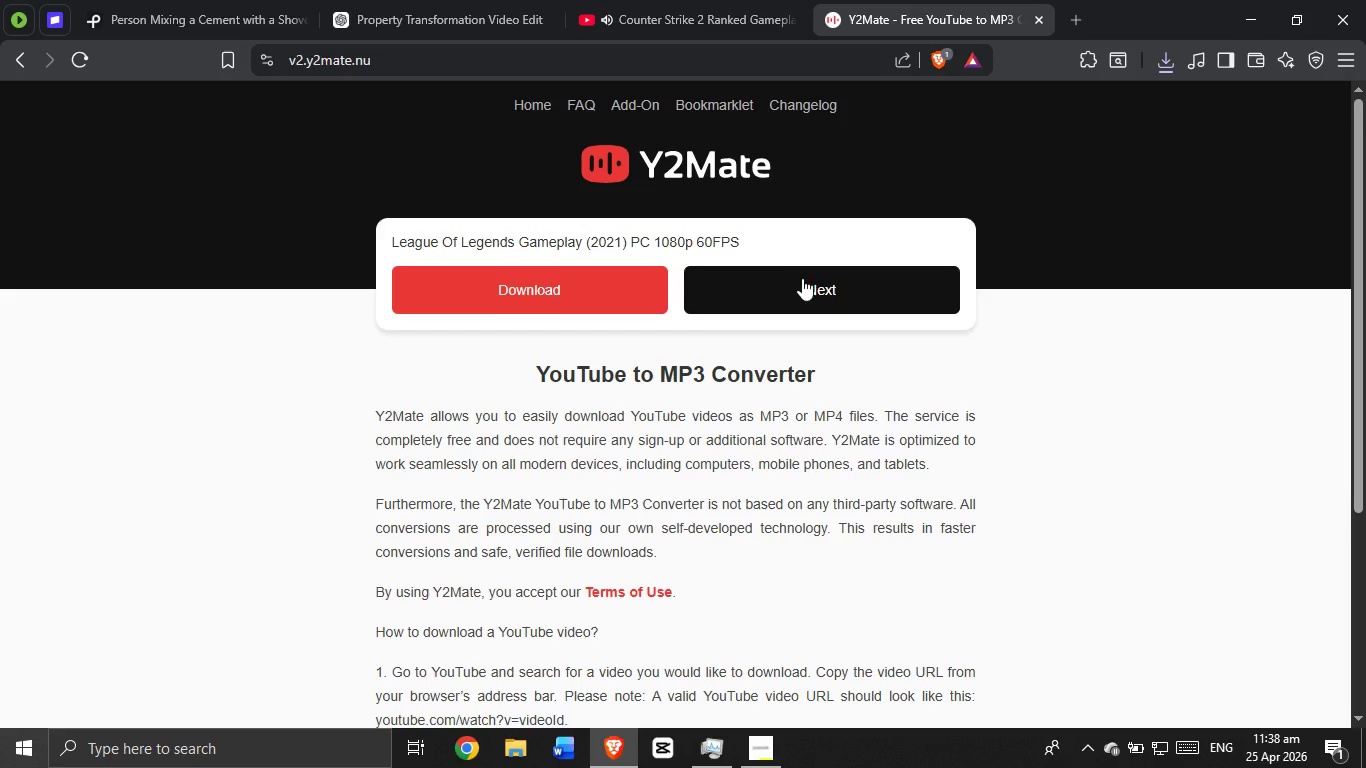 
left_click([802, 285])
 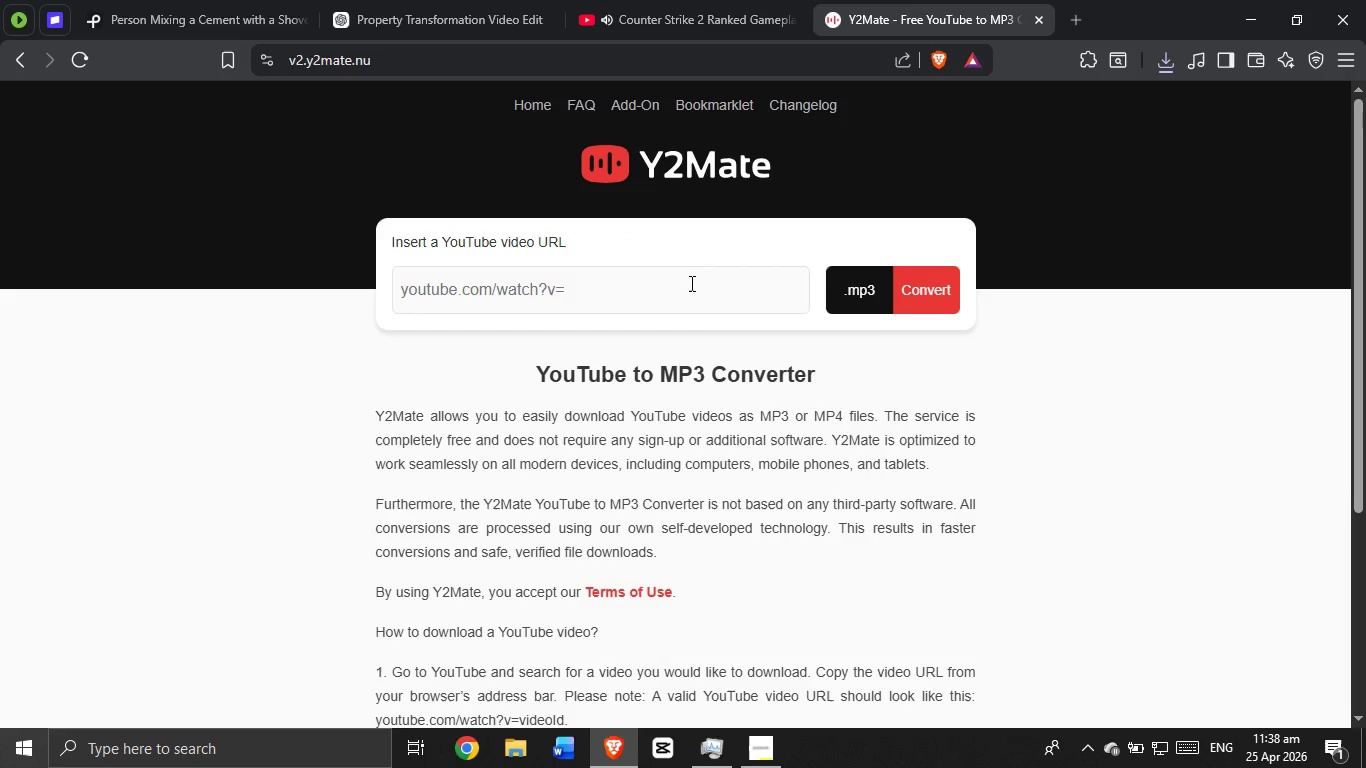 
left_click([872, 296])
 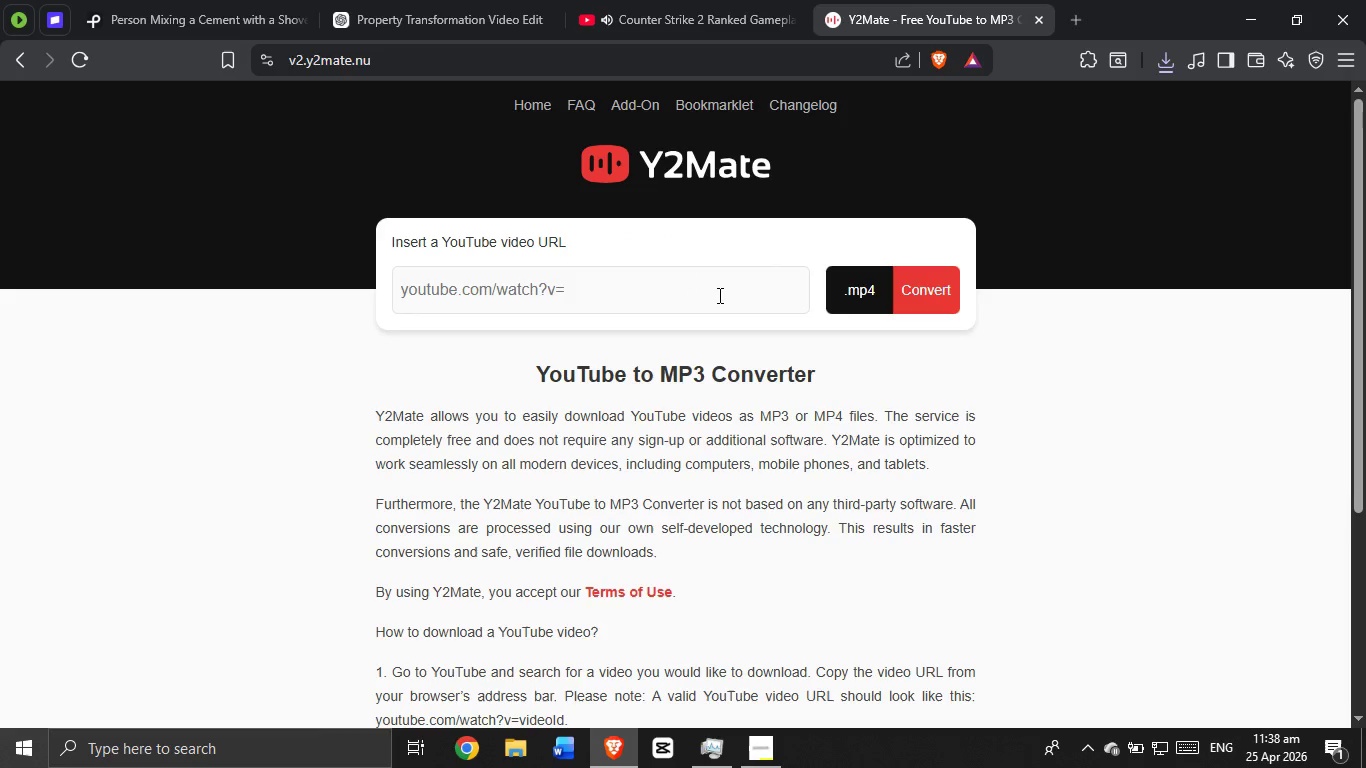 
right_click([716, 296])
 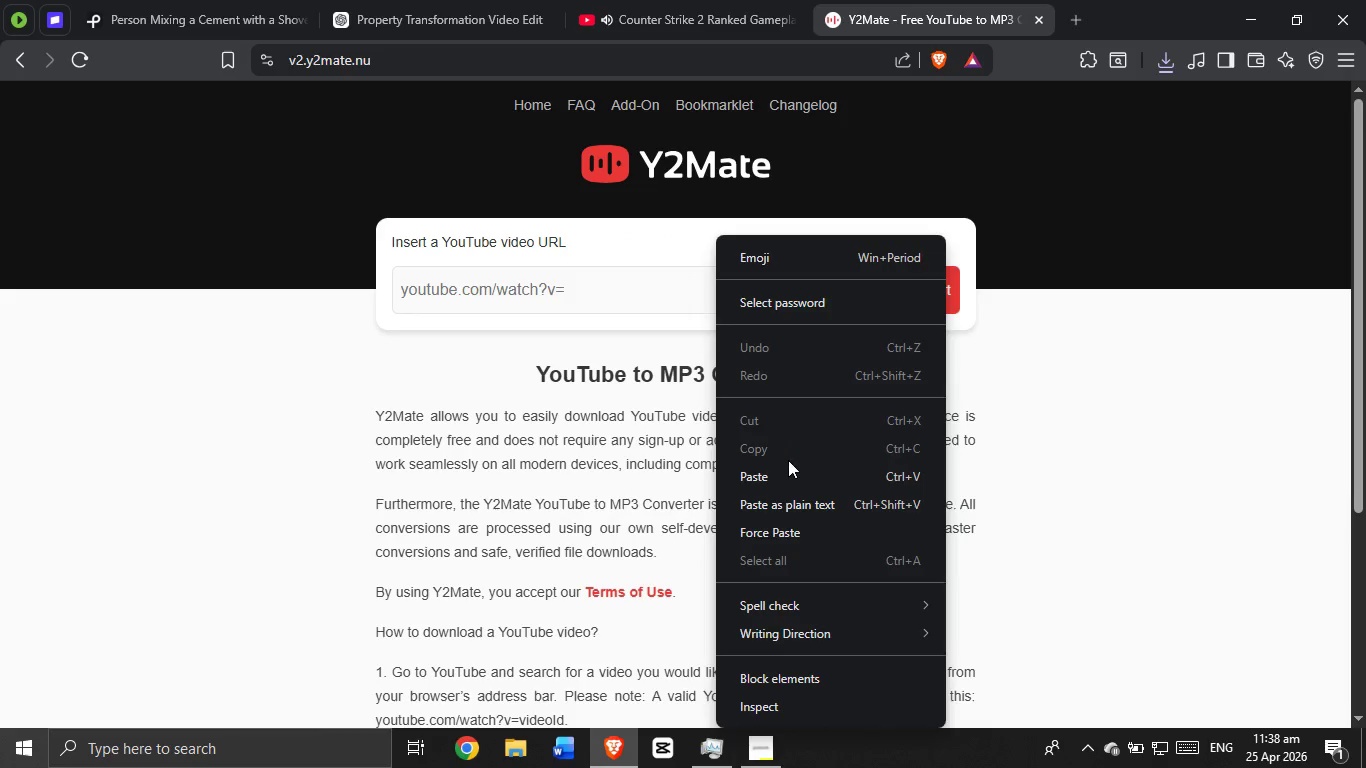 
left_click([781, 475])
 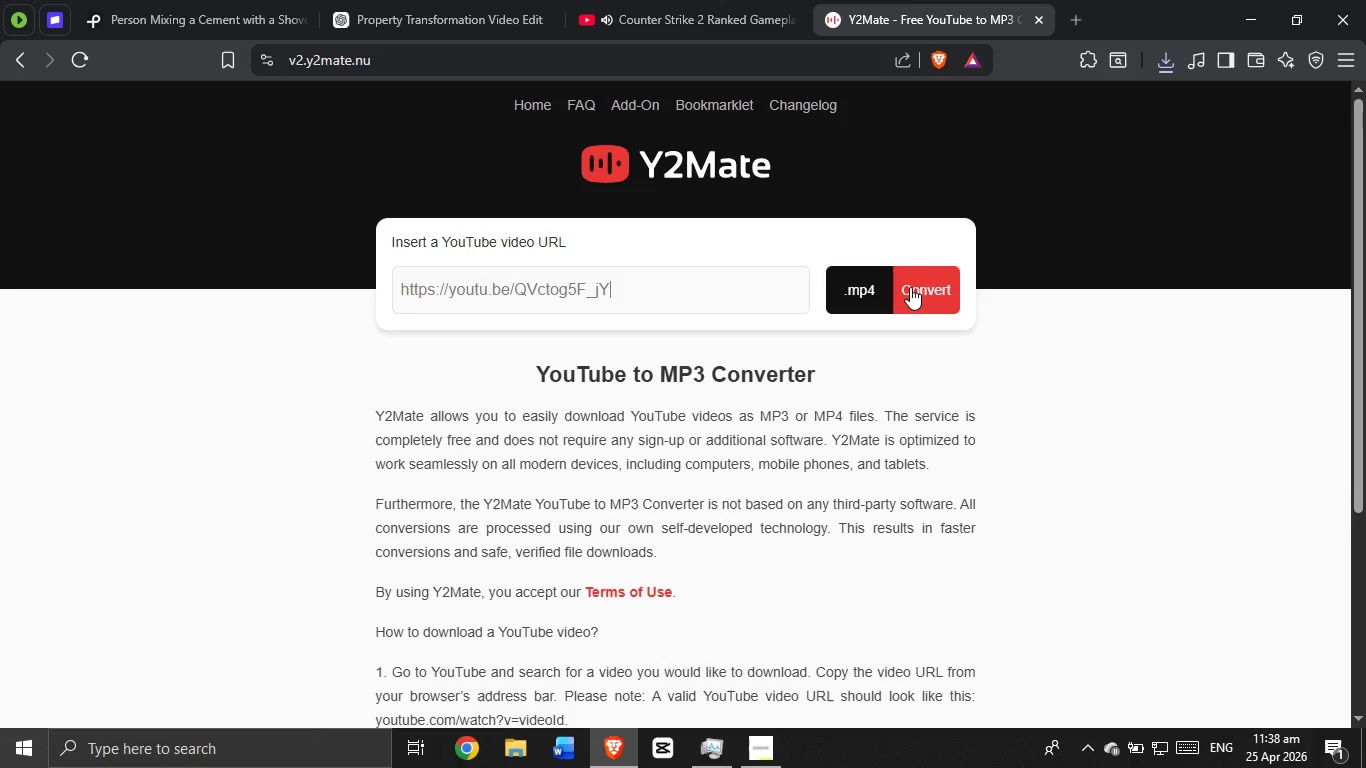 
left_click([910, 285])
 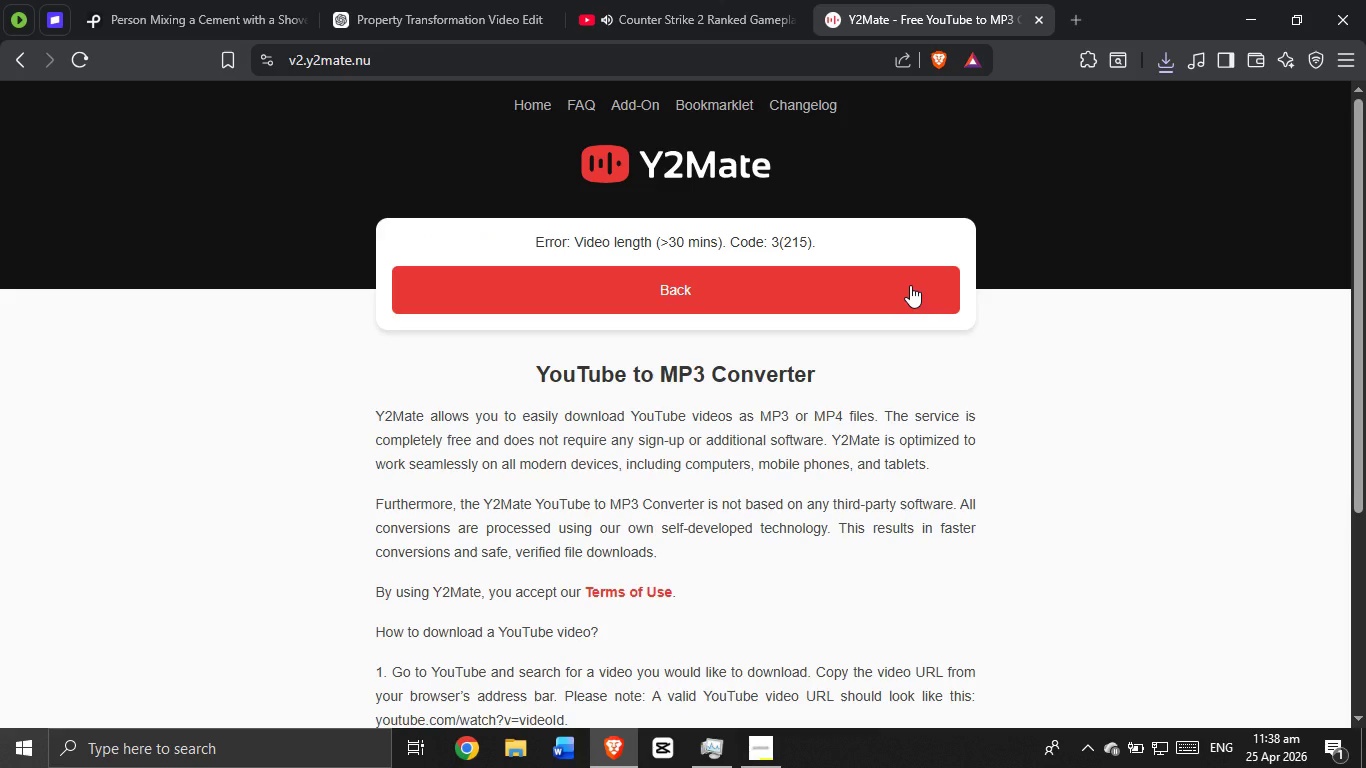 
wait(15.59)
 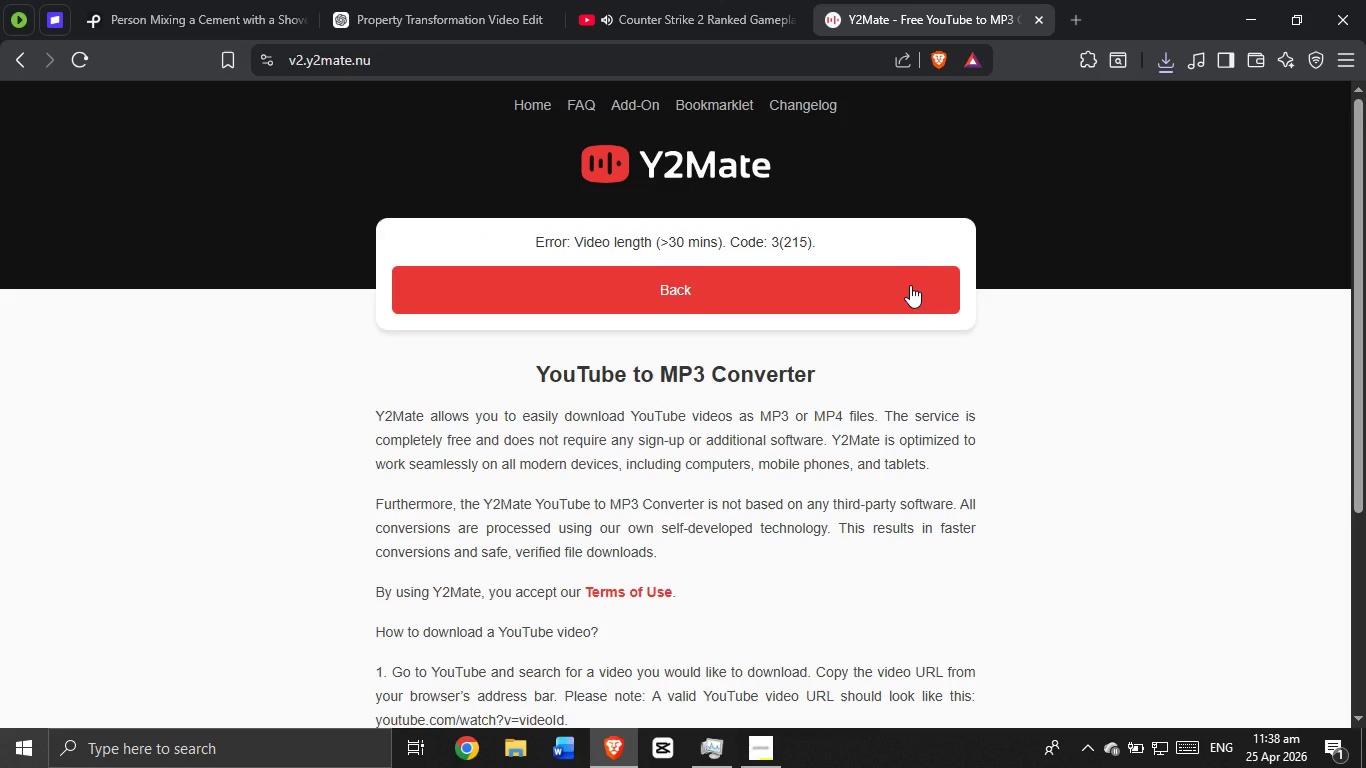 
left_click([833, 291])
 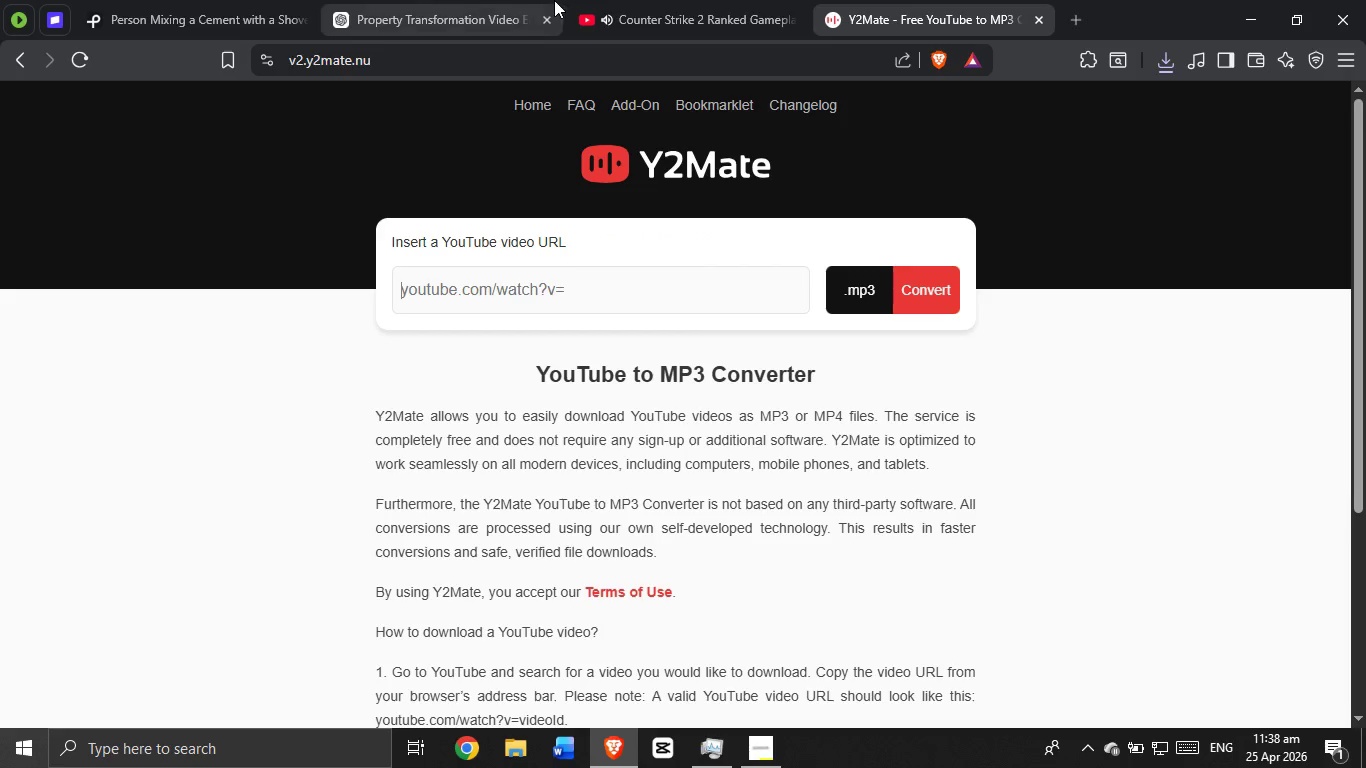 
left_click([618, 0])
 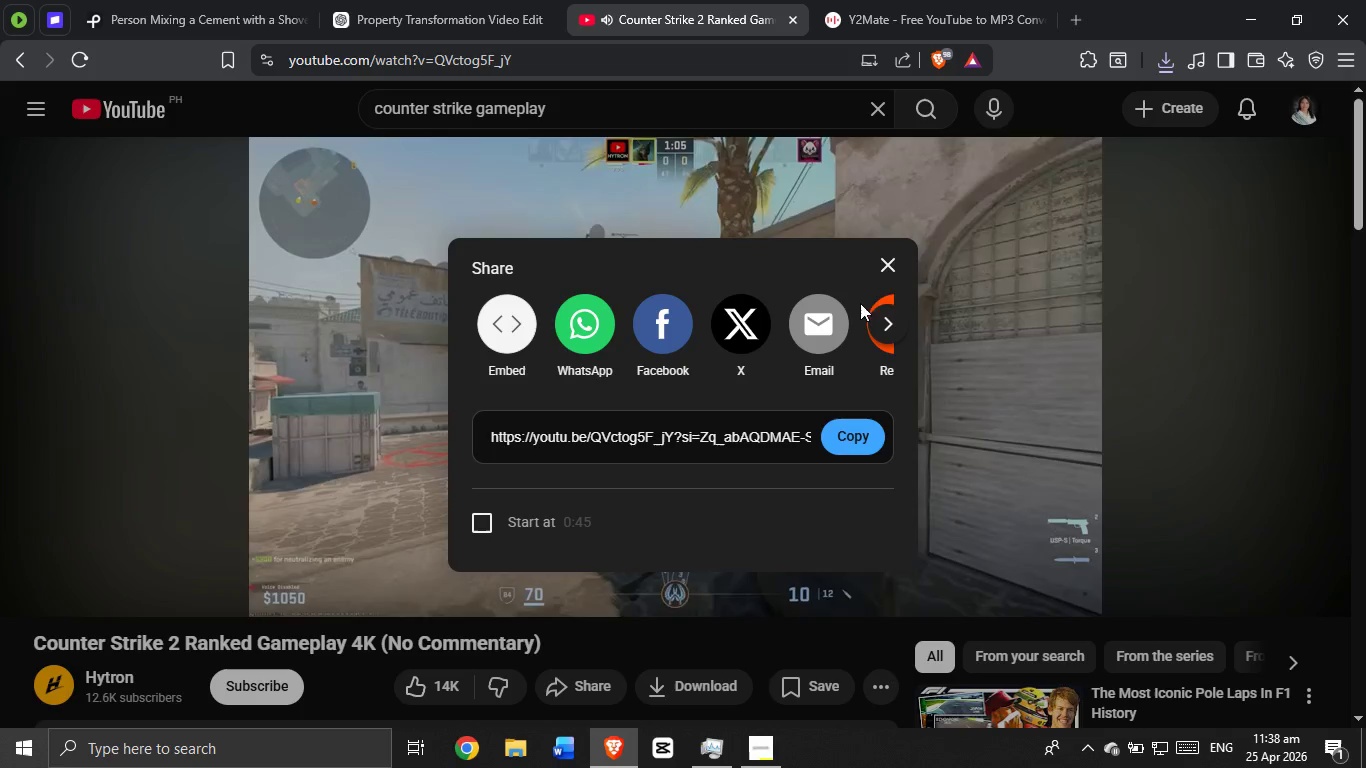 
left_click([881, 269])
 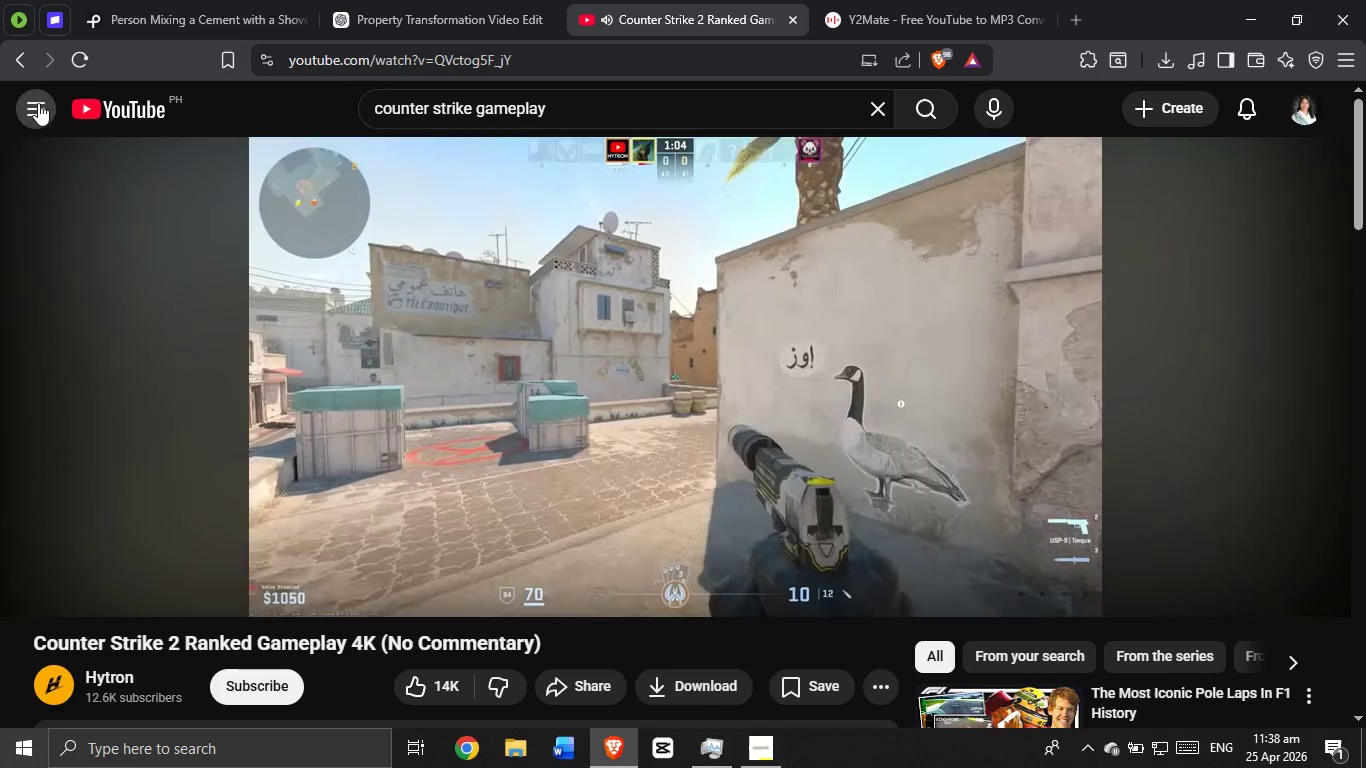 
left_click([9, 55])
 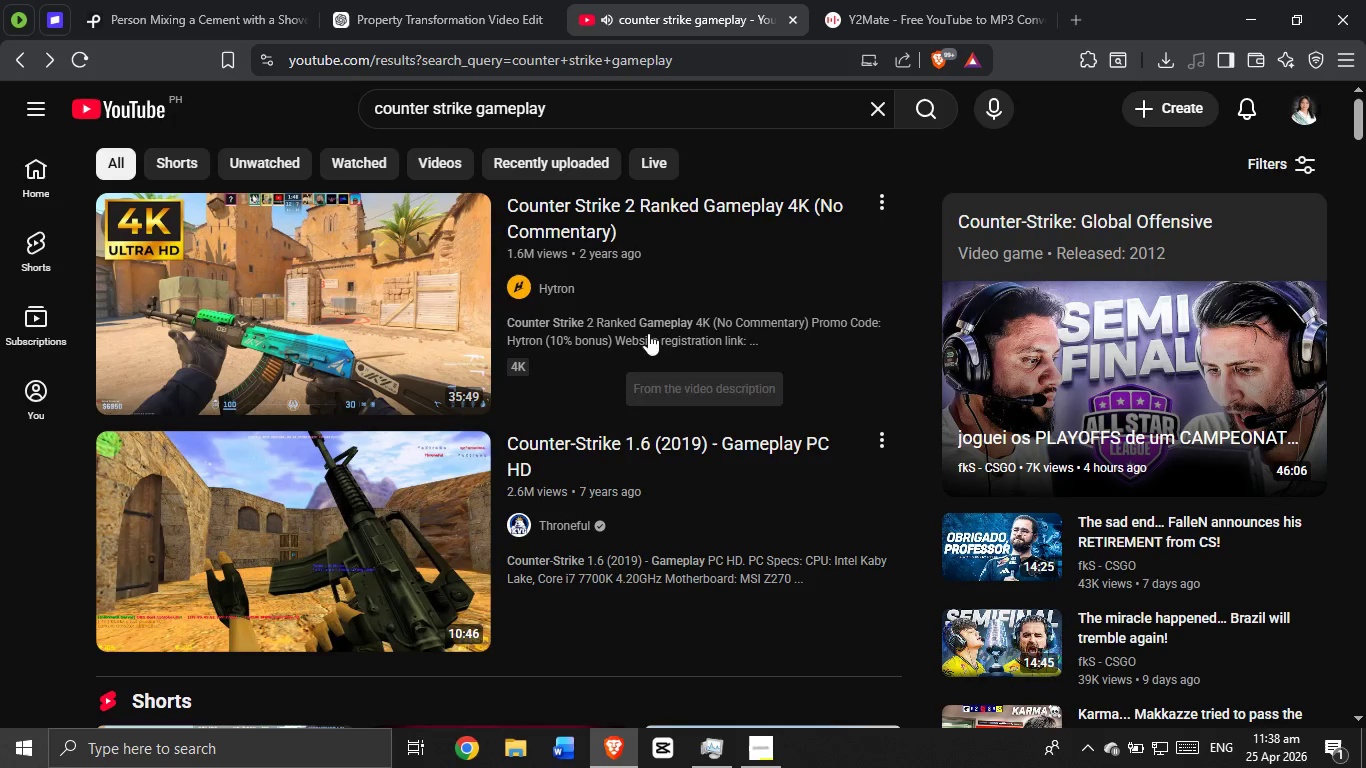 
scroll: coordinate [656, 339], scroll_direction: down, amount: 1.0
 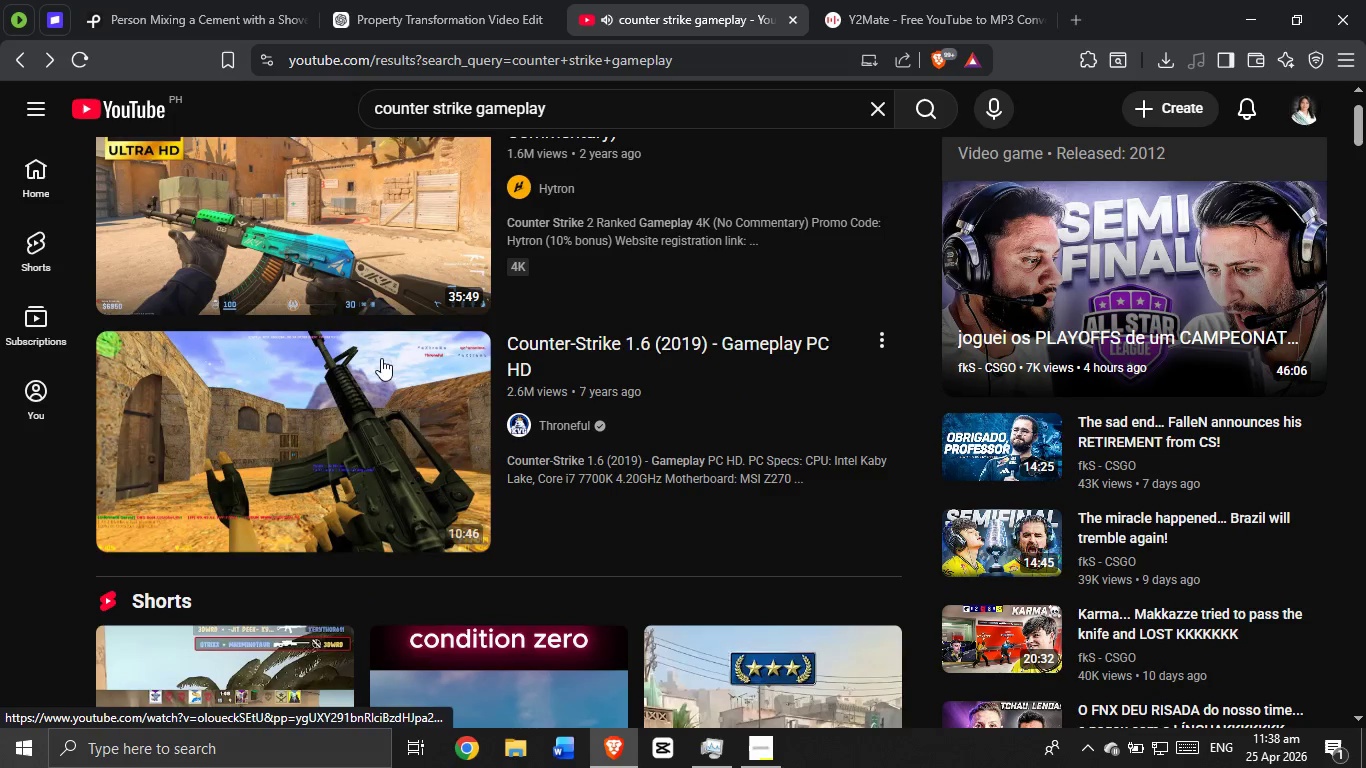 
mouse_move([388, 388])
 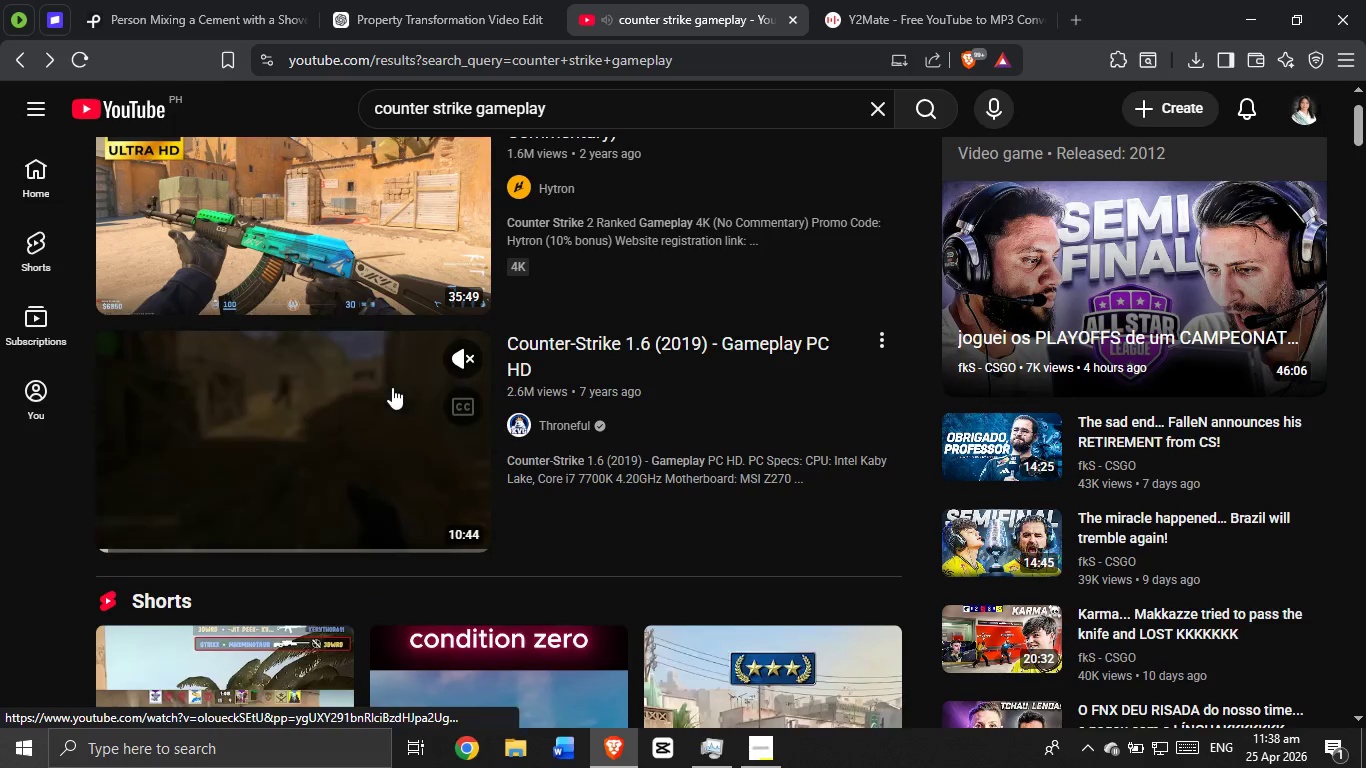 
scroll: coordinate [393, 386], scroll_direction: up, amount: 2.0
 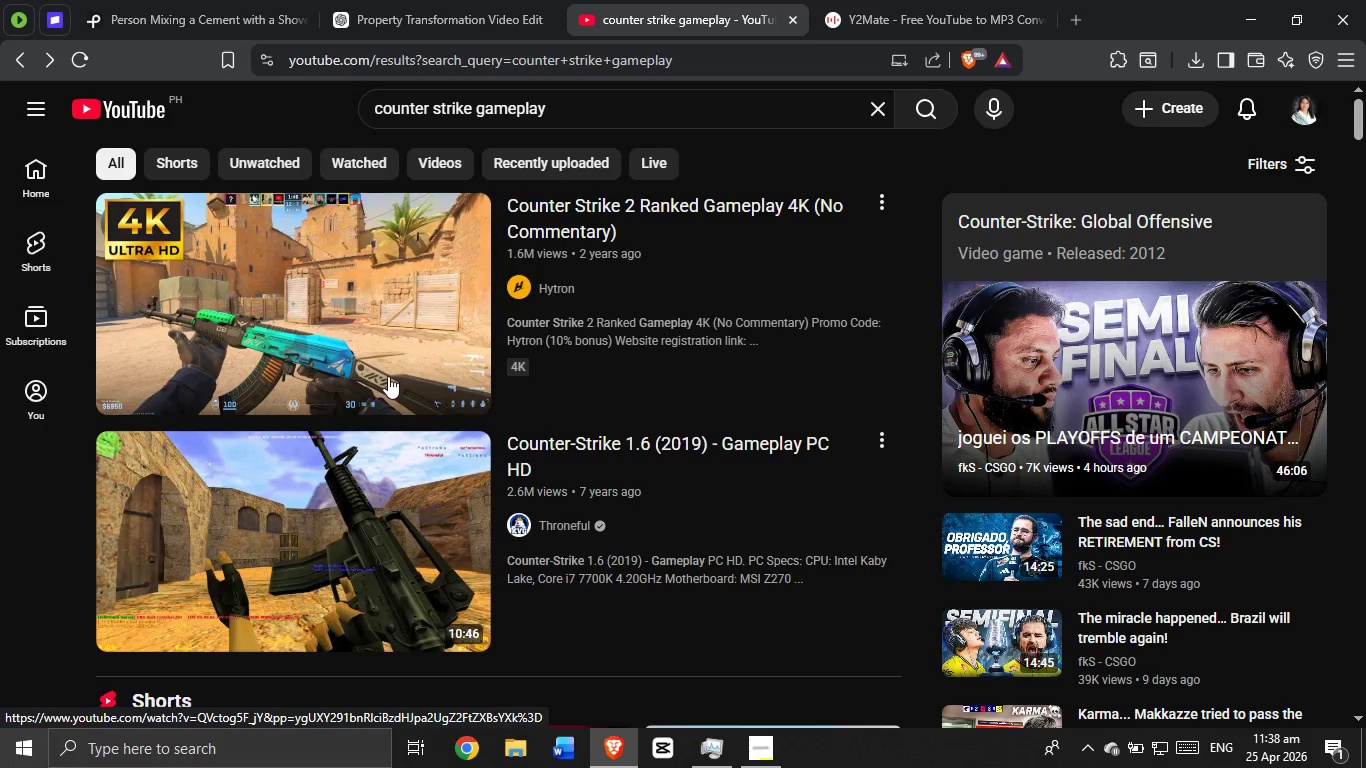 
mouse_move([390, 468])
 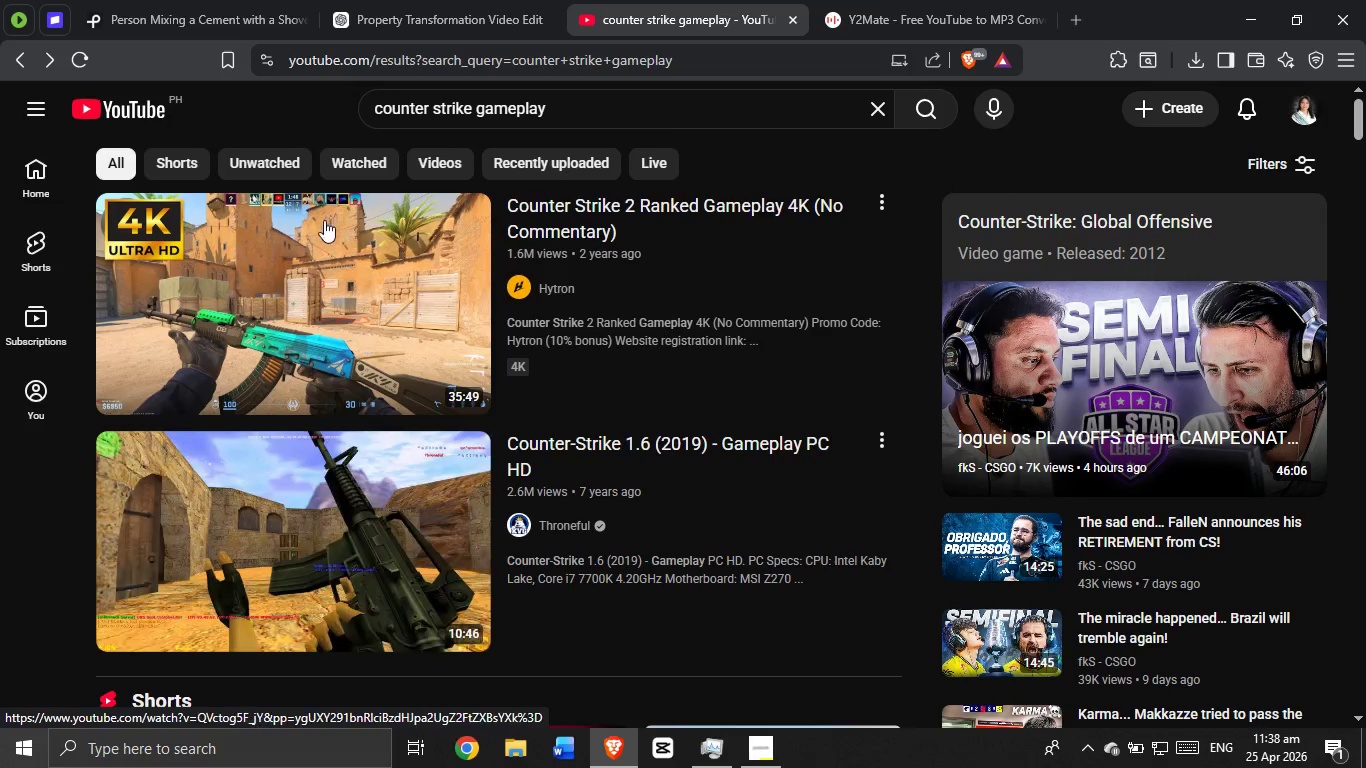 
scroll: coordinate [393, 312], scroll_direction: down, amount: 9.0
 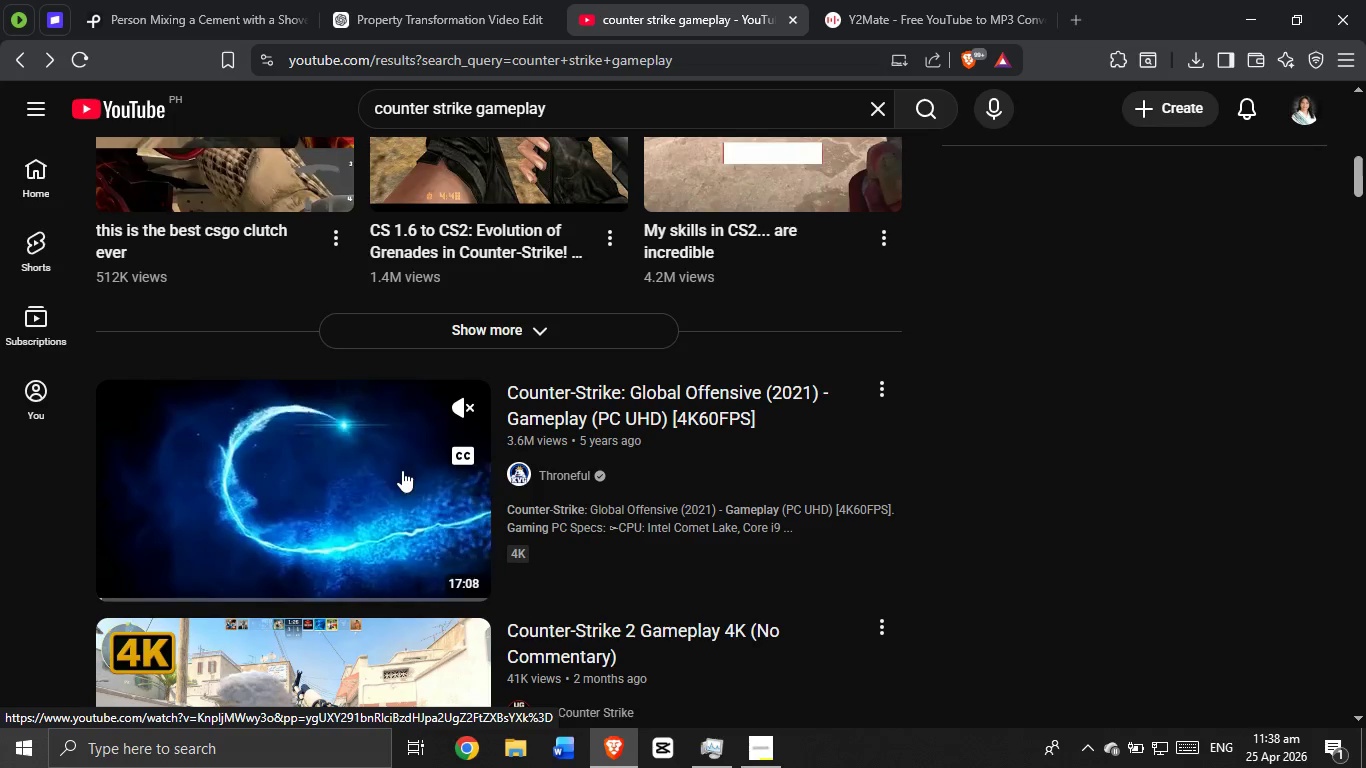 
wait(6.0)
 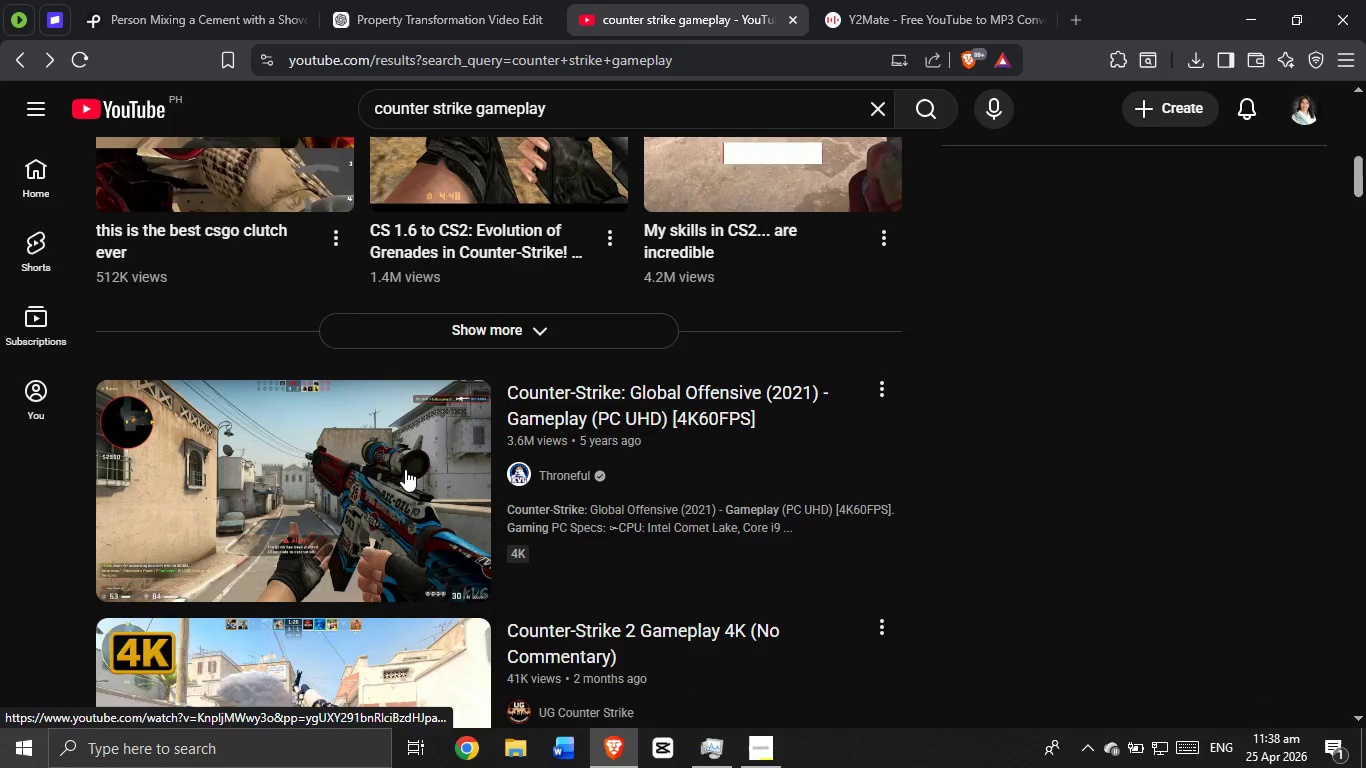 
scroll: coordinate [390, 473], scroll_direction: down, amount: 2.0
 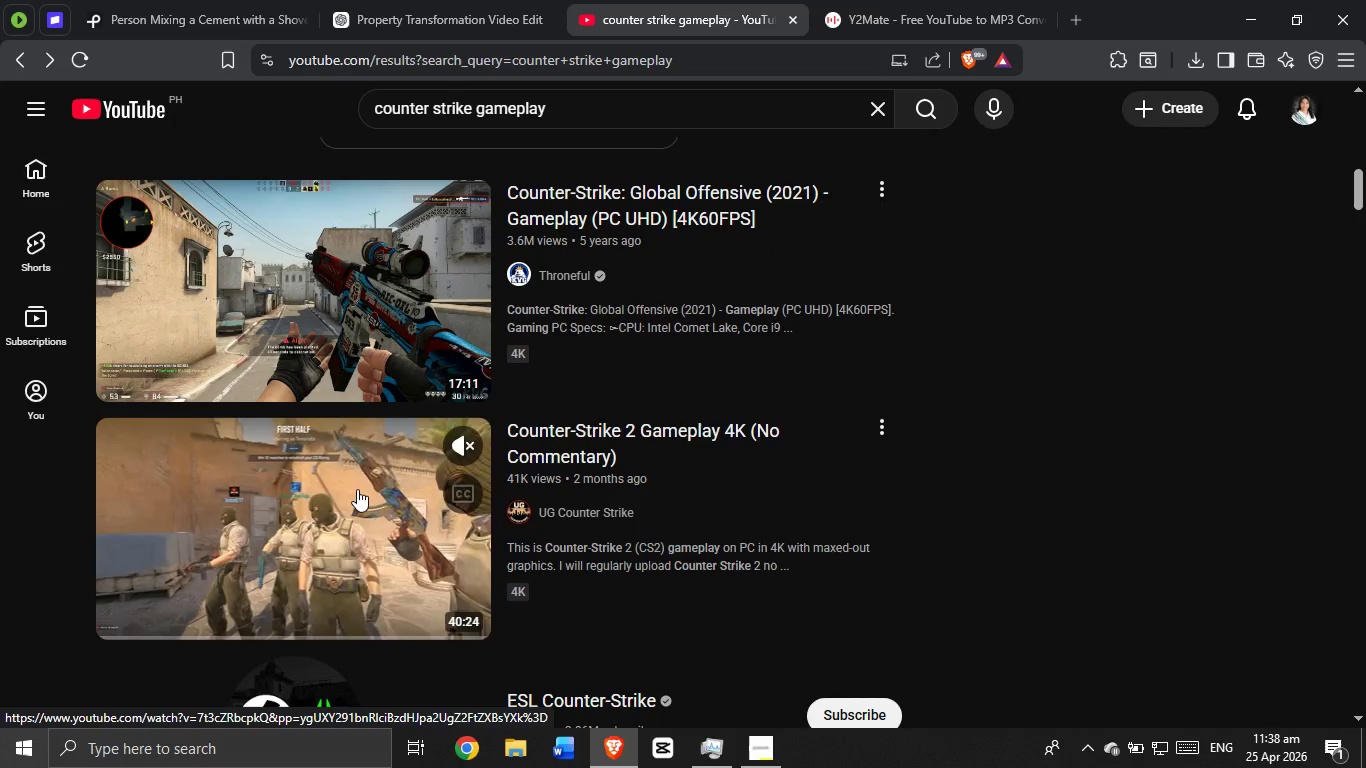 
left_click([357, 489])
 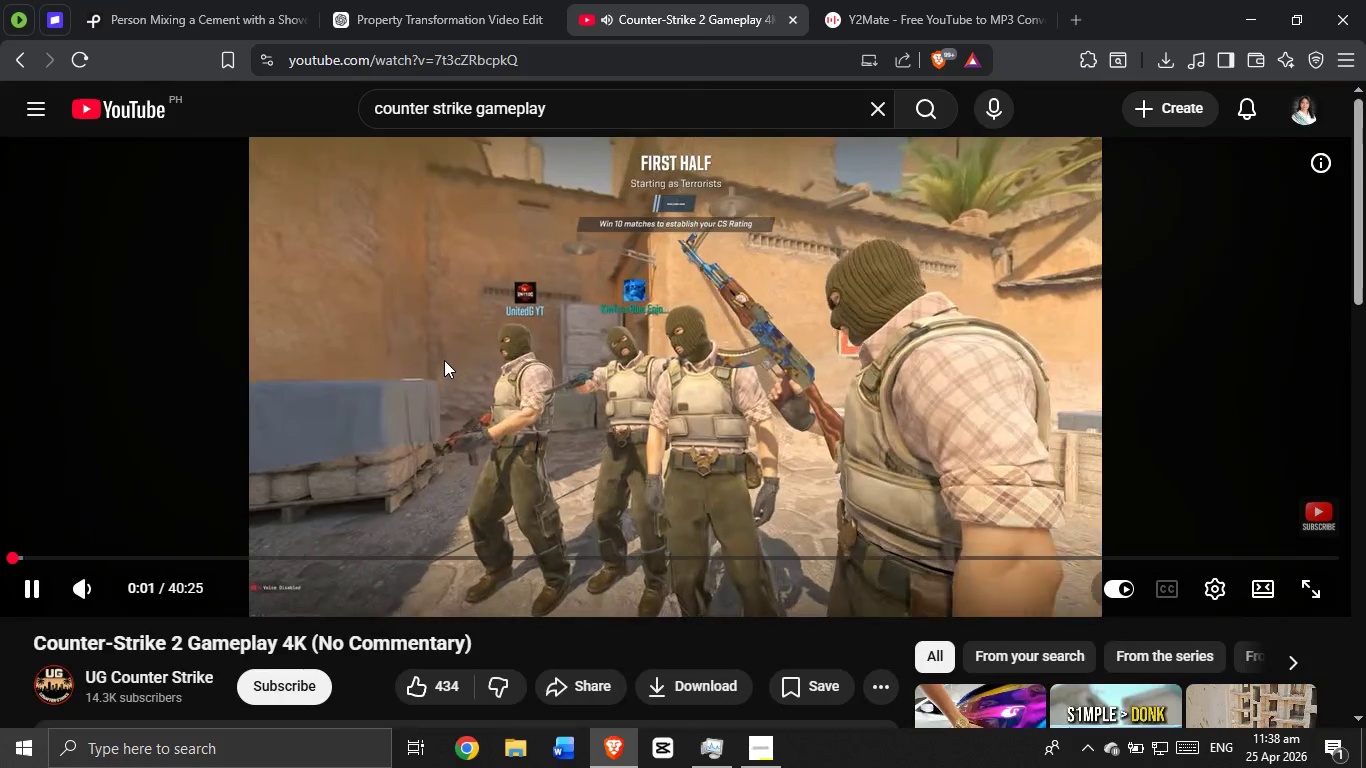 
left_click([11, 58])
 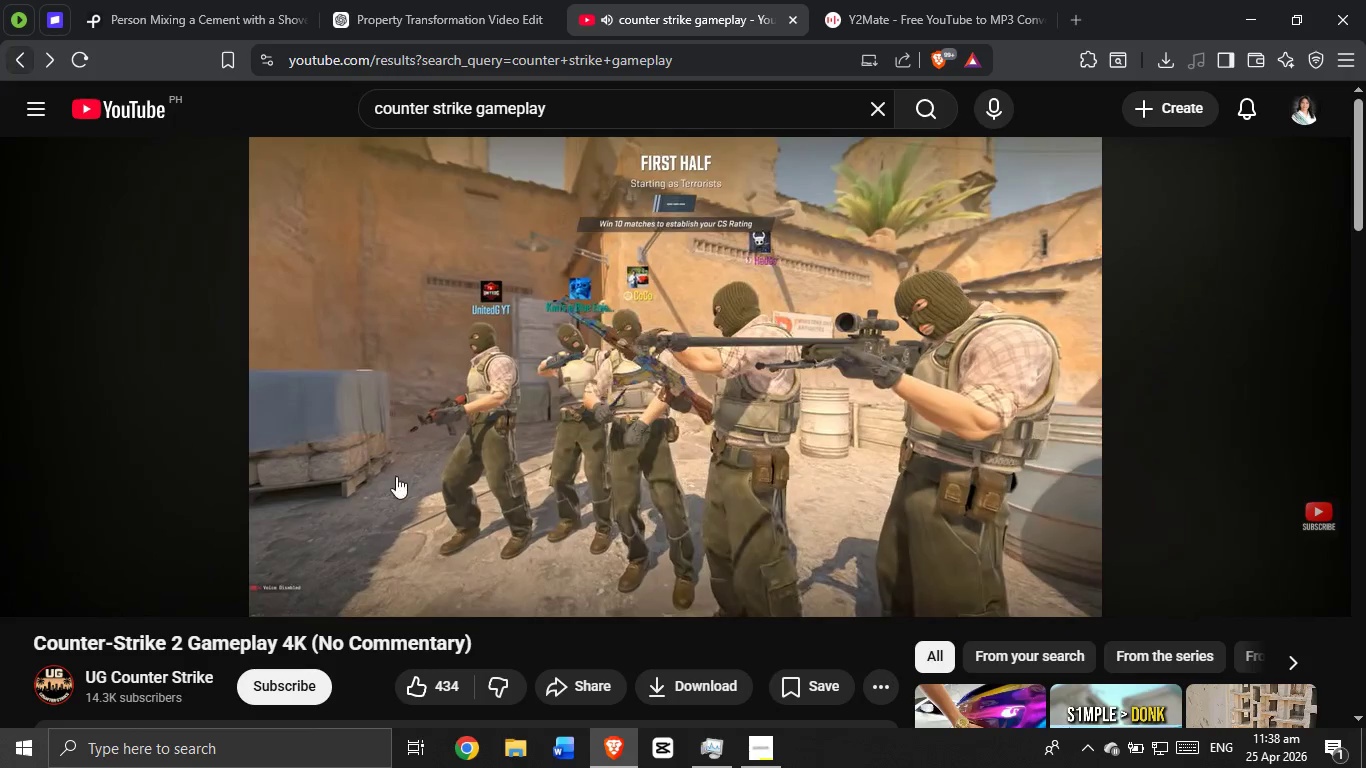 
scroll: coordinate [396, 479], scroll_direction: down, amount: 2.0
 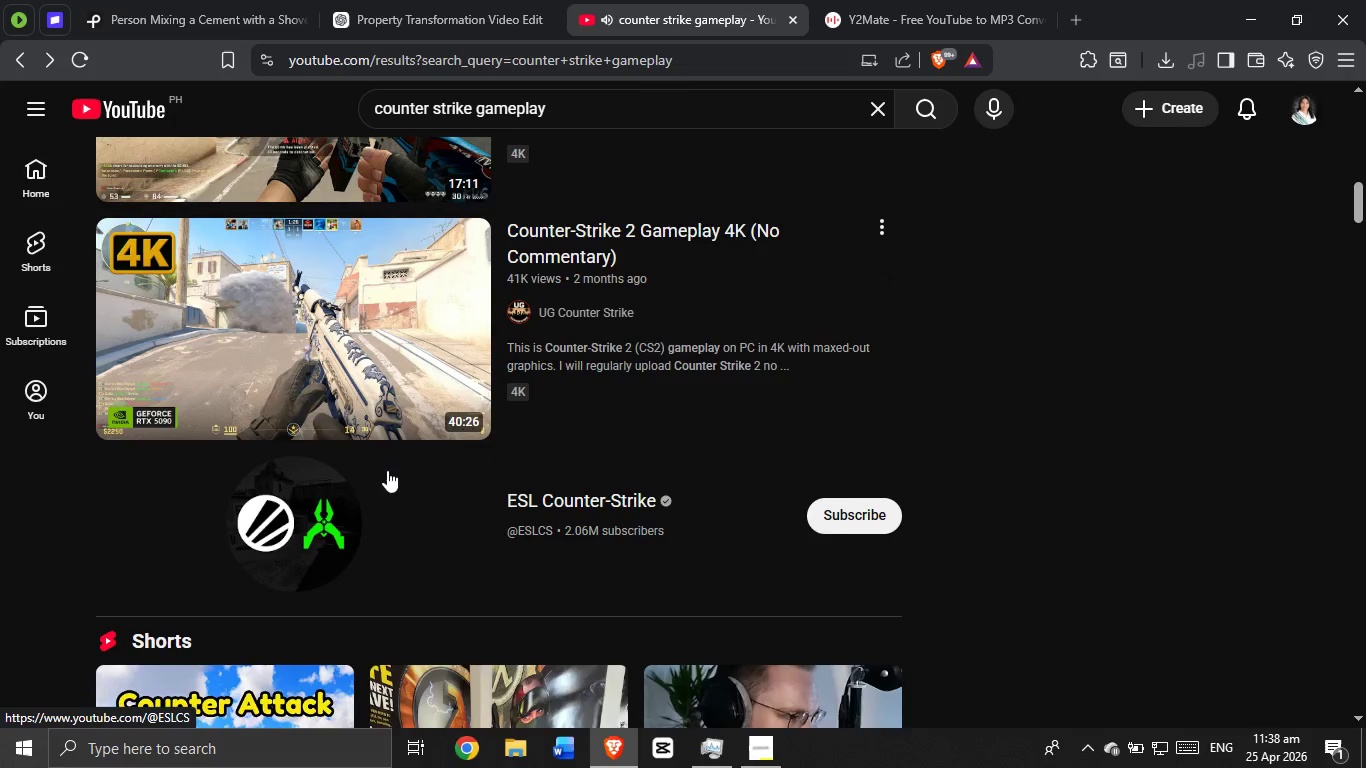 
scroll: coordinate [376, 460], scroll_direction: up, amount: 3.0
 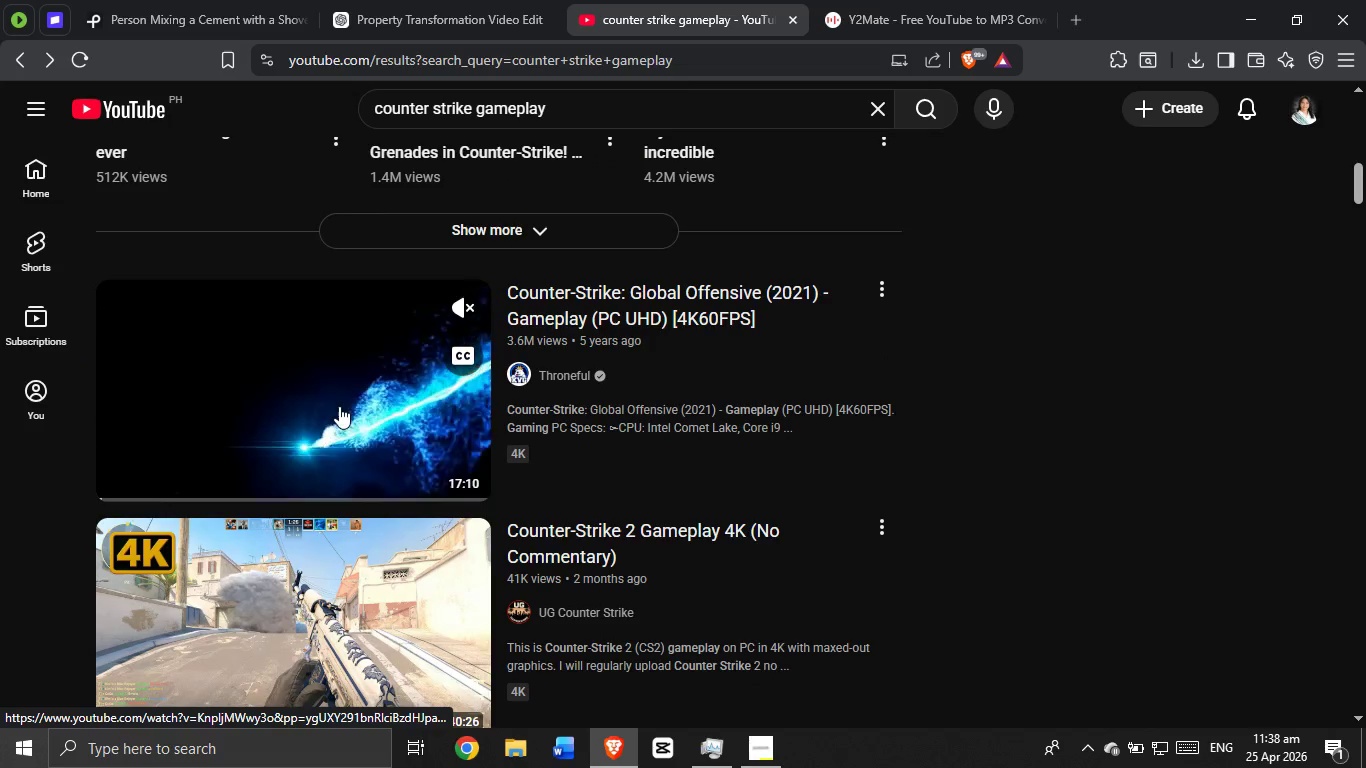 
left_click([339, 406])
 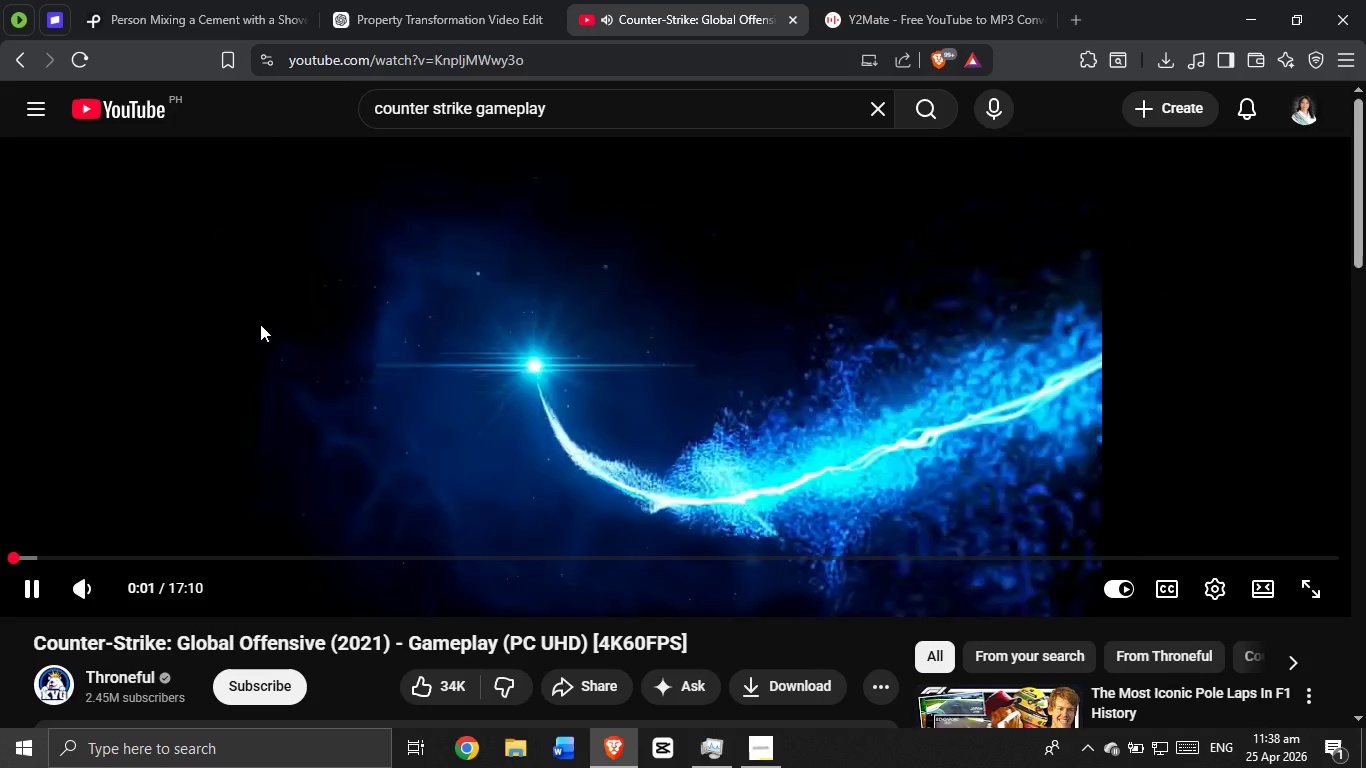 
wait(8.89)
 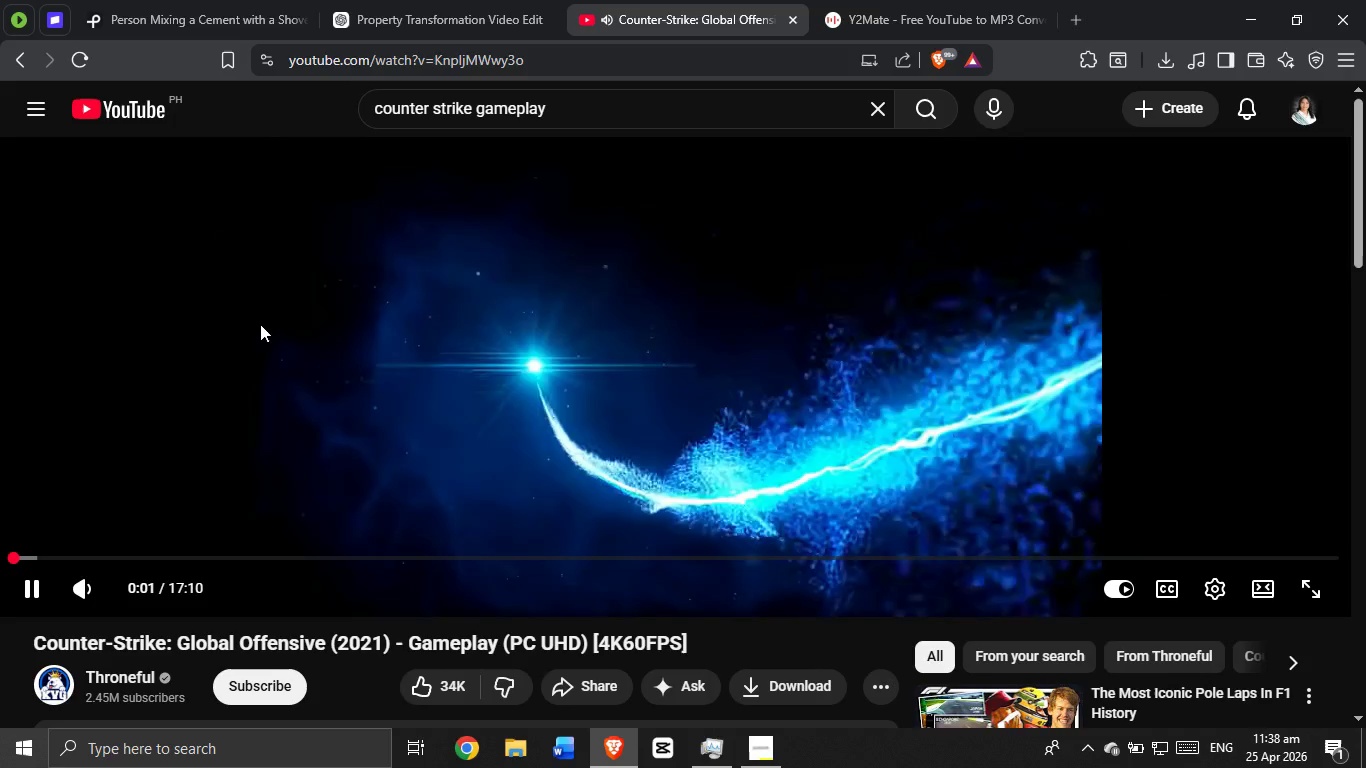 
left_click([35, 552])
 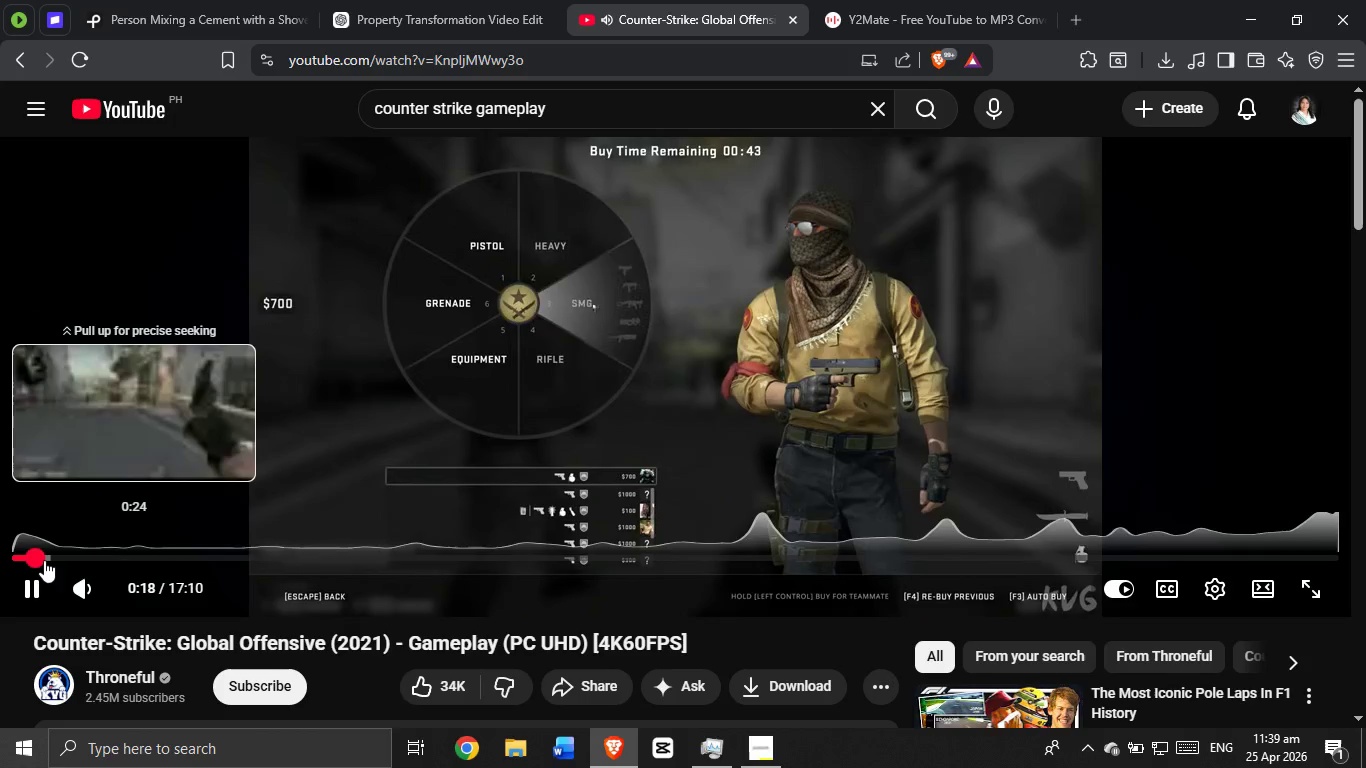 
left_click_drag(start_coordinate=[44, 560], to_coordinate=[71, 563])
 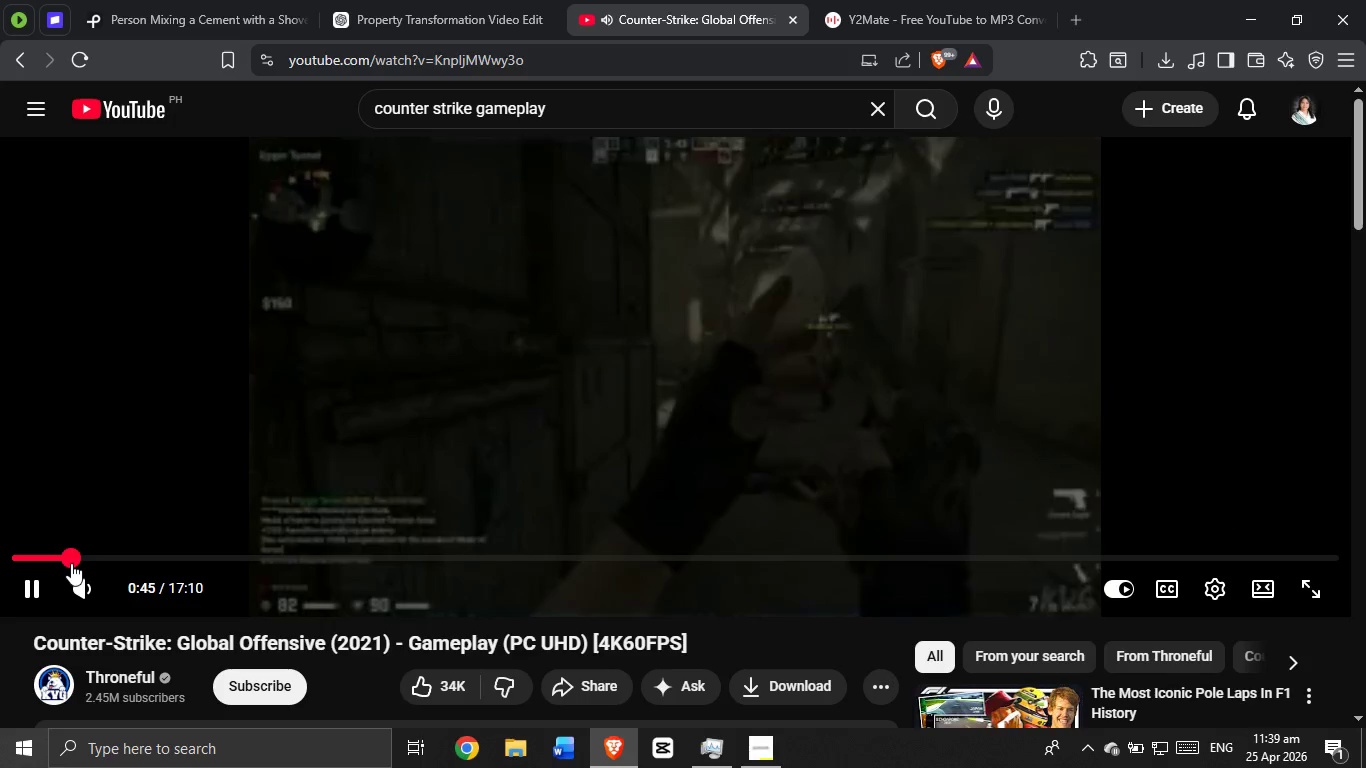 
left_click_drag(start_coordinate=[71, 563], to_coordinate=[88, 563])
 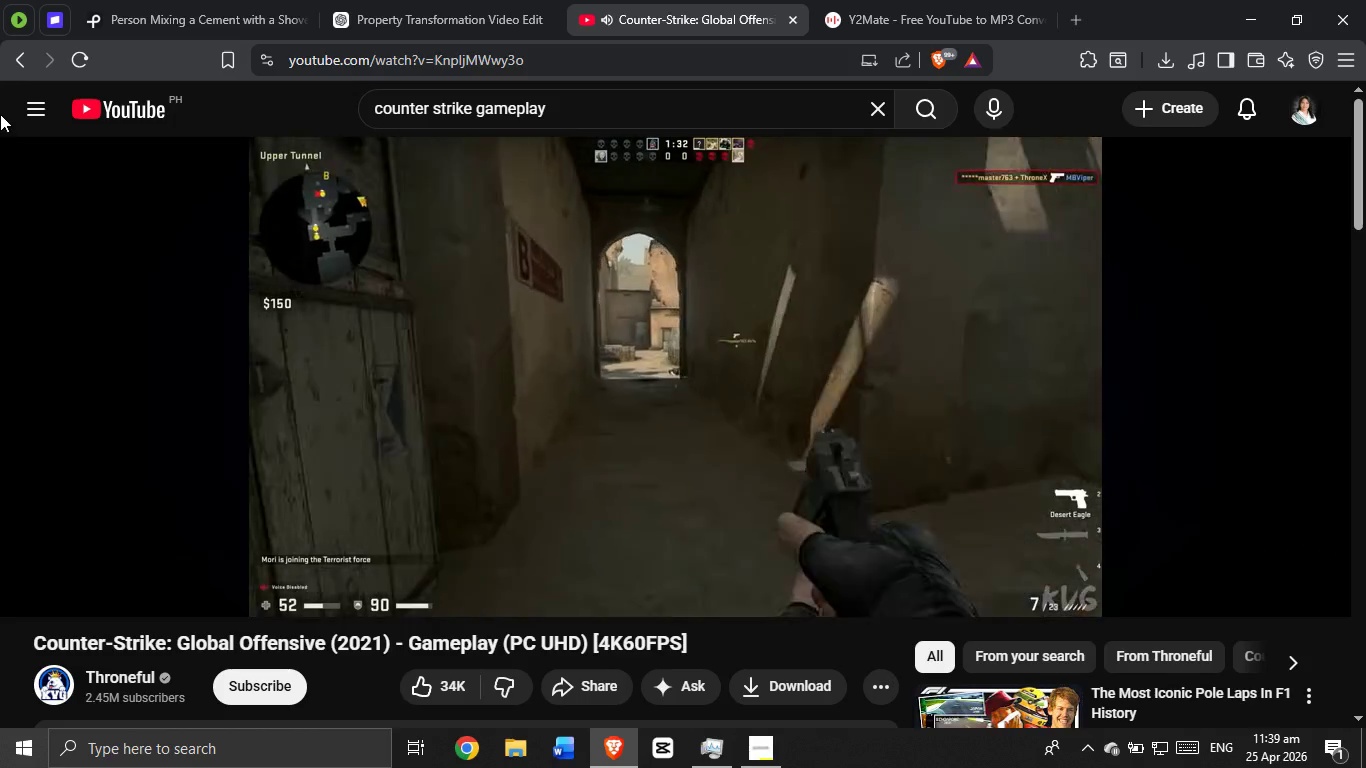 
left_click([24, 55])
 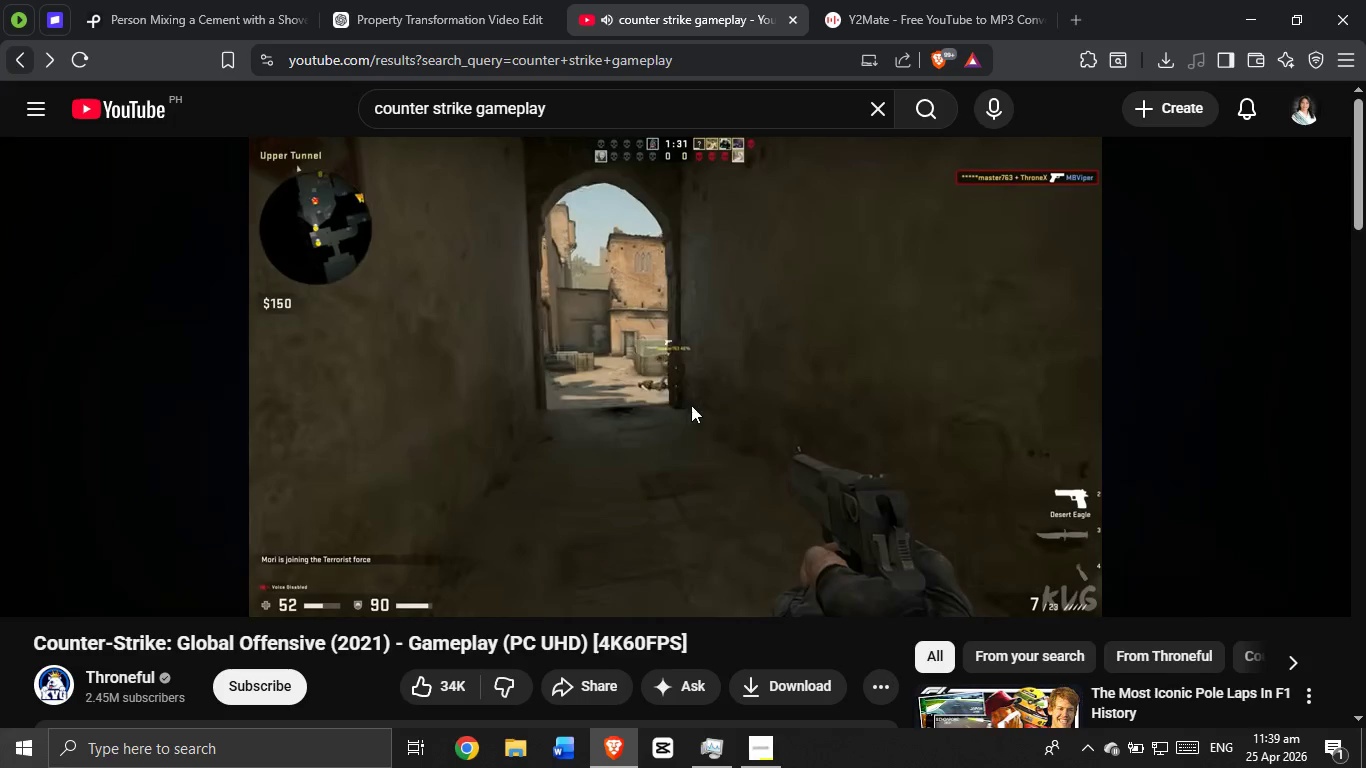 
scroll: coordinate [578, 449], scroll_direction: down, amount: 13.0
 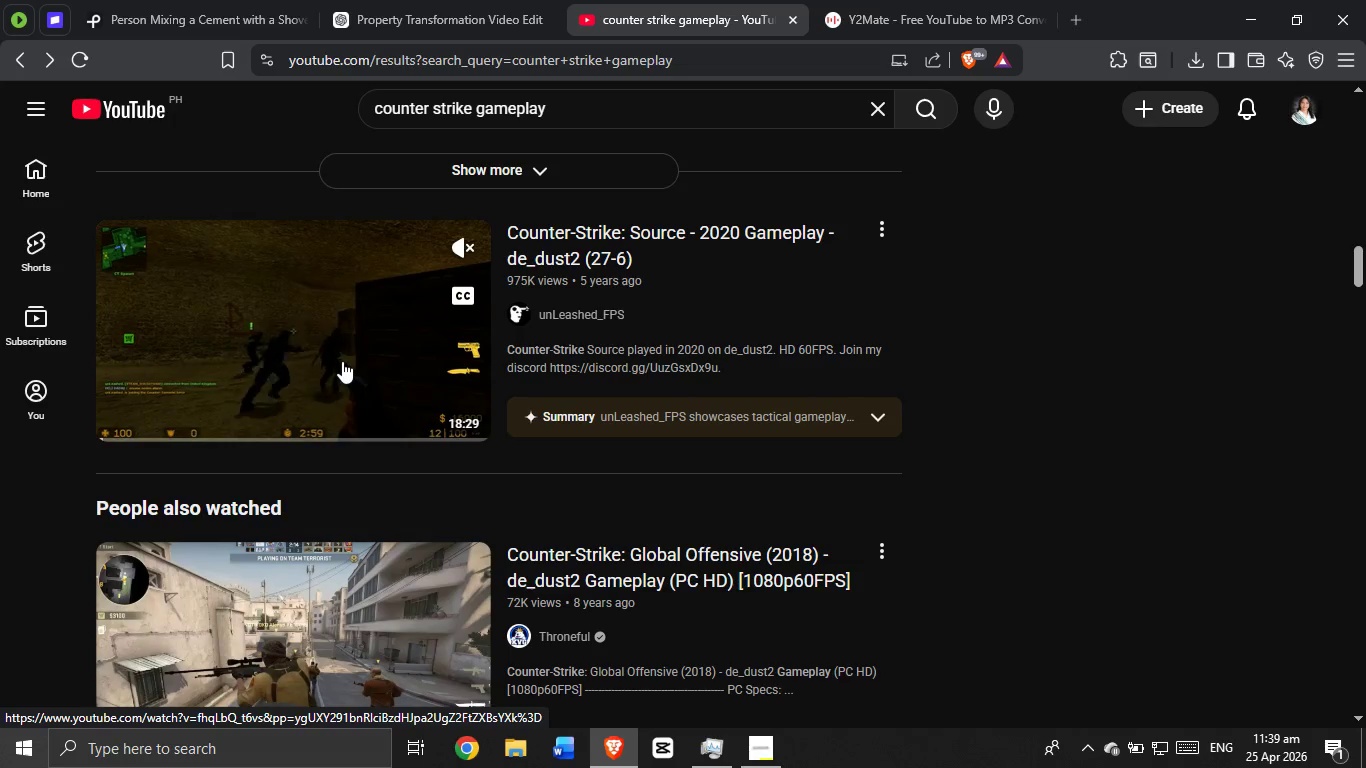 
wait(8.67)
 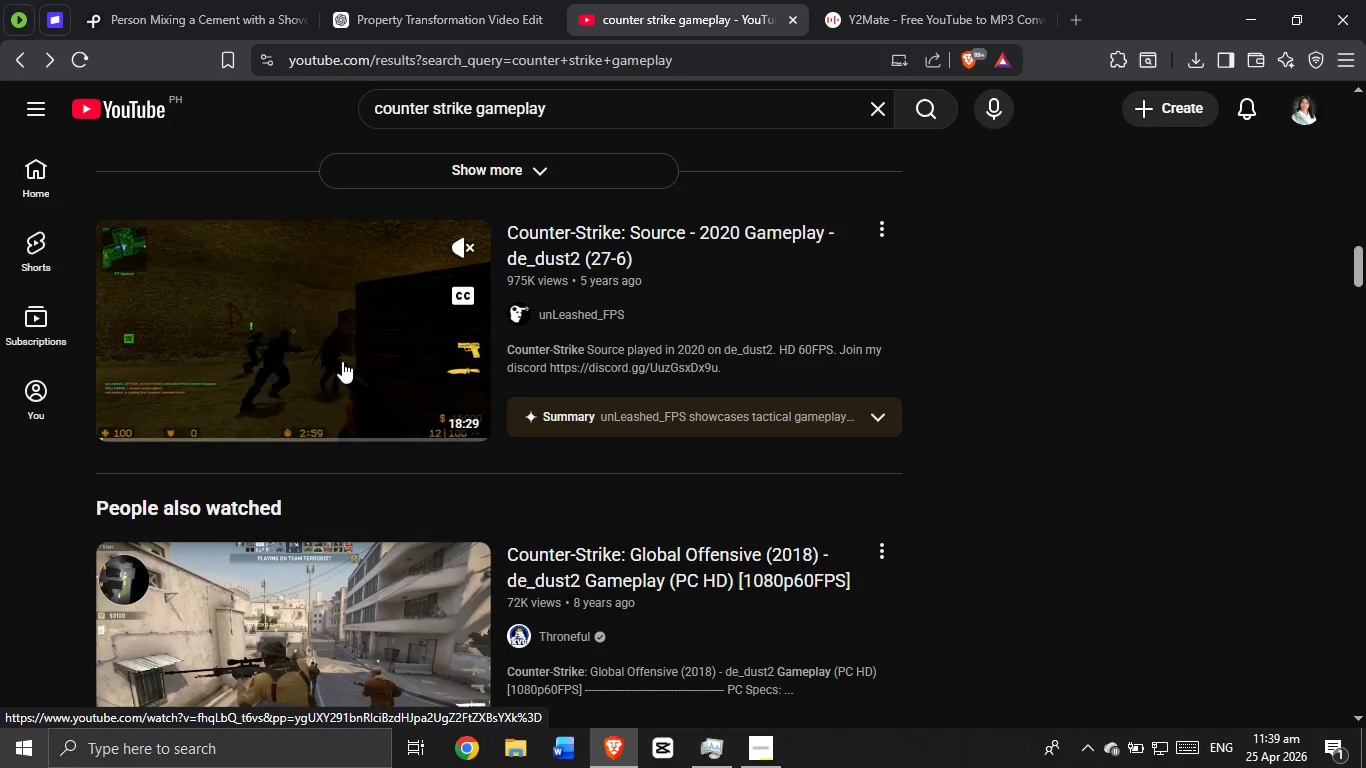 
scroll: coordinate [303, 321], scroll_direction: down, amount: 3.0
 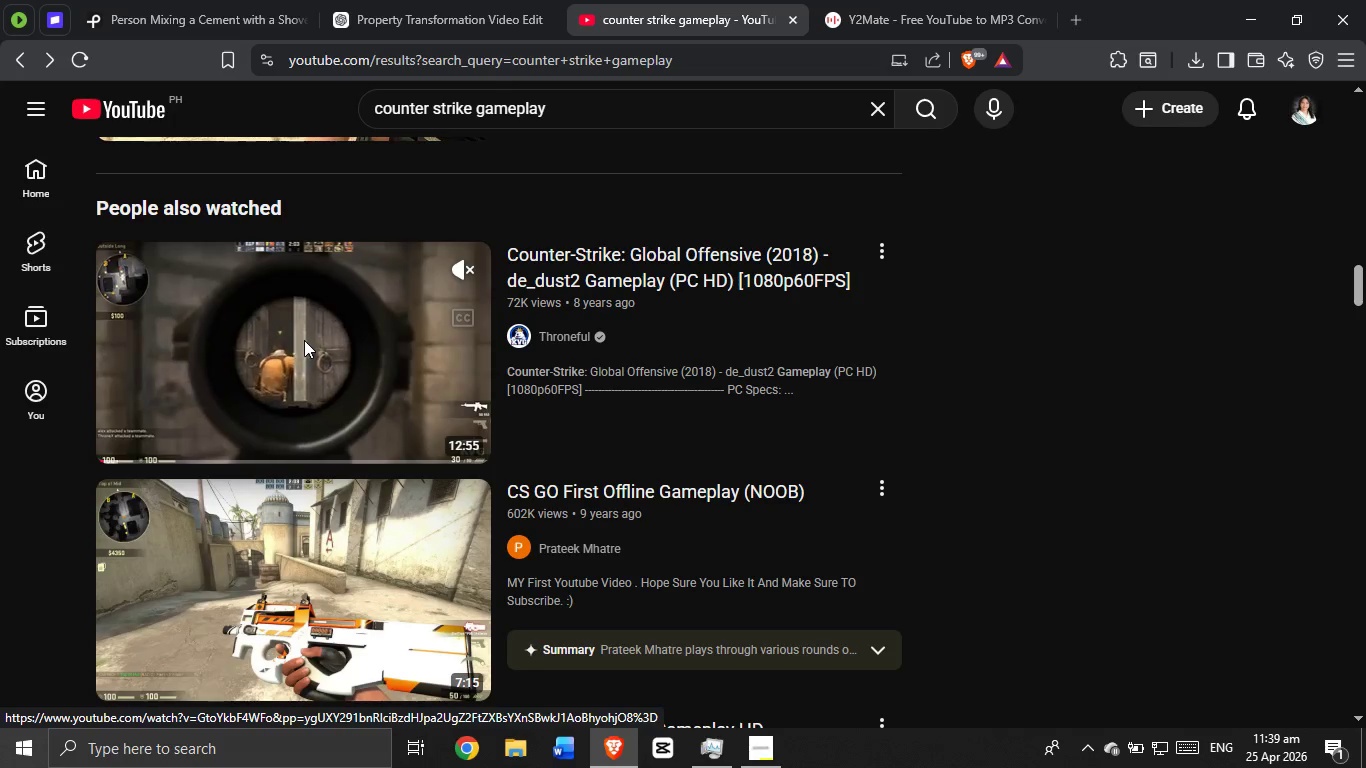 
wait(22.91)
 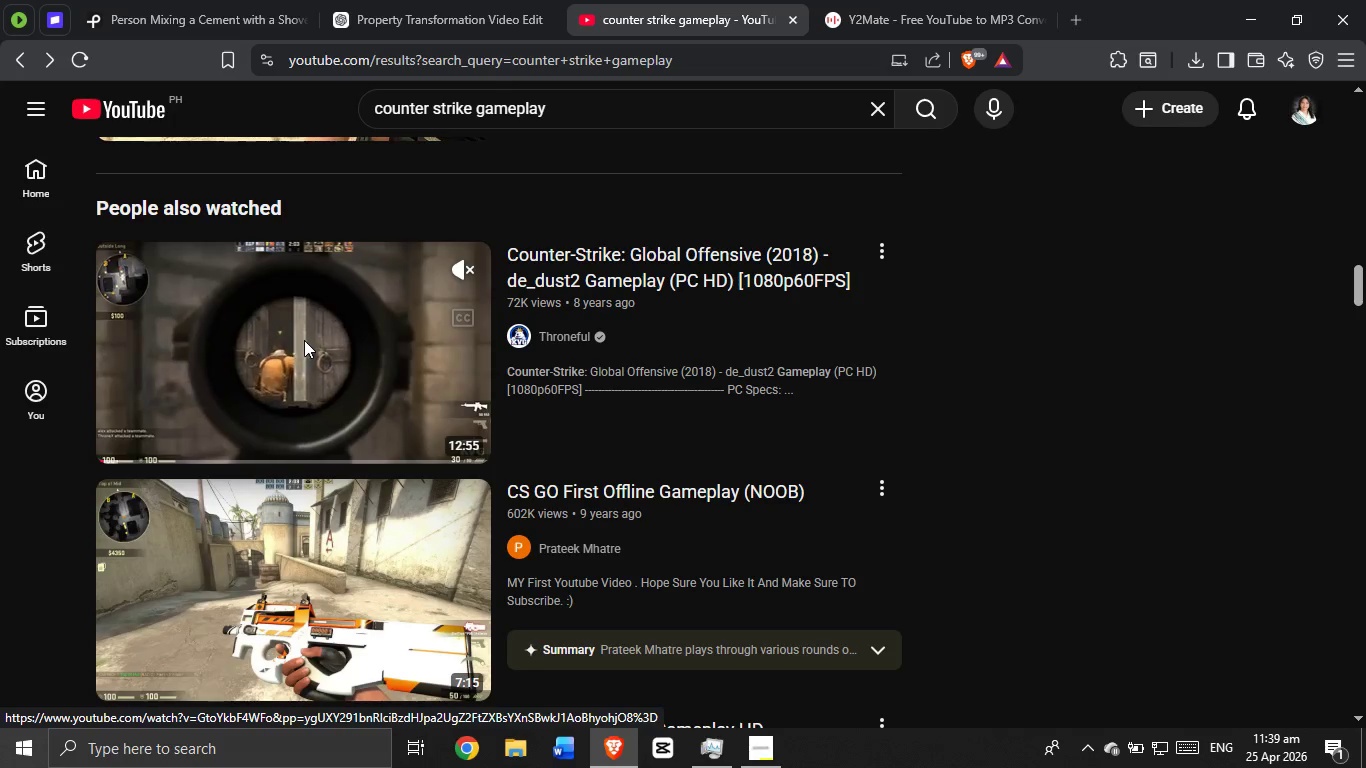 
left_click([412, 386])
 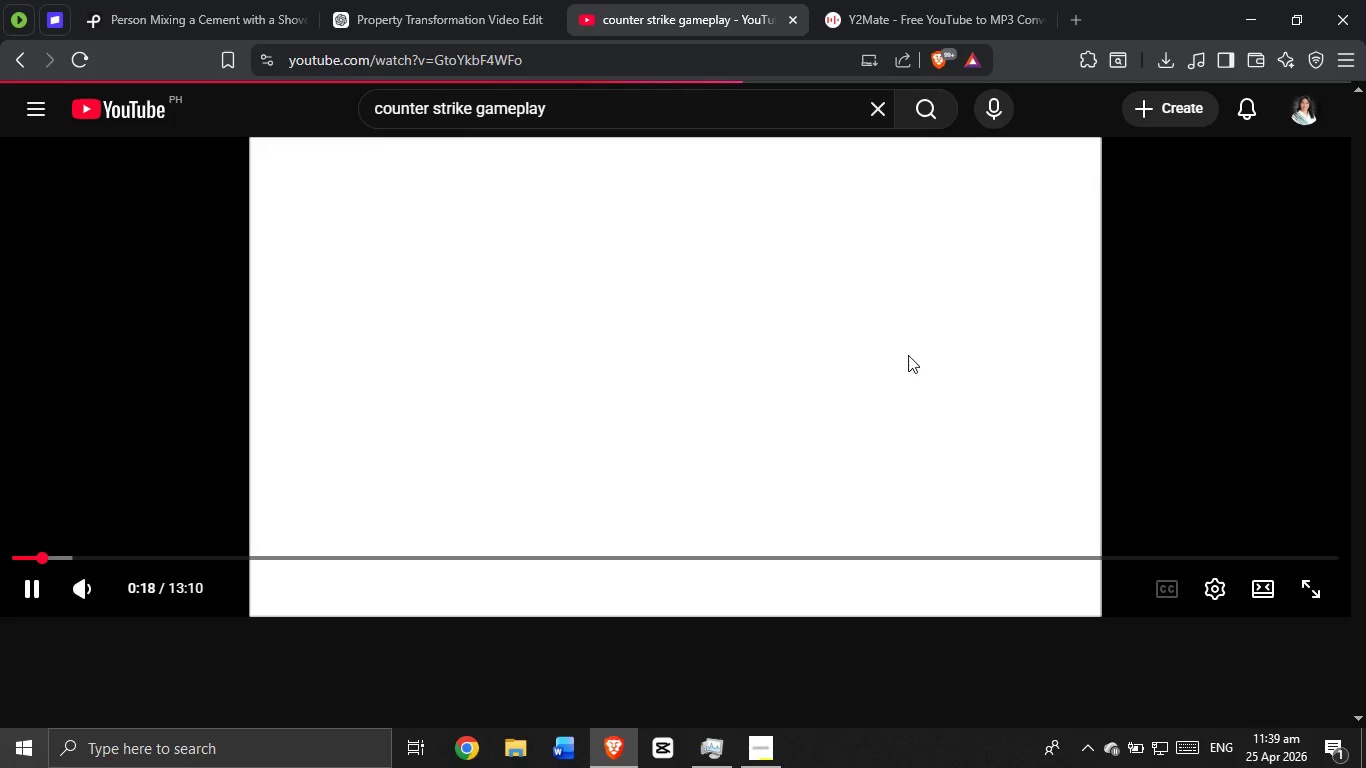 
scroll: coordinate [582, 479], scroll_direction: down, amount: 3.0
 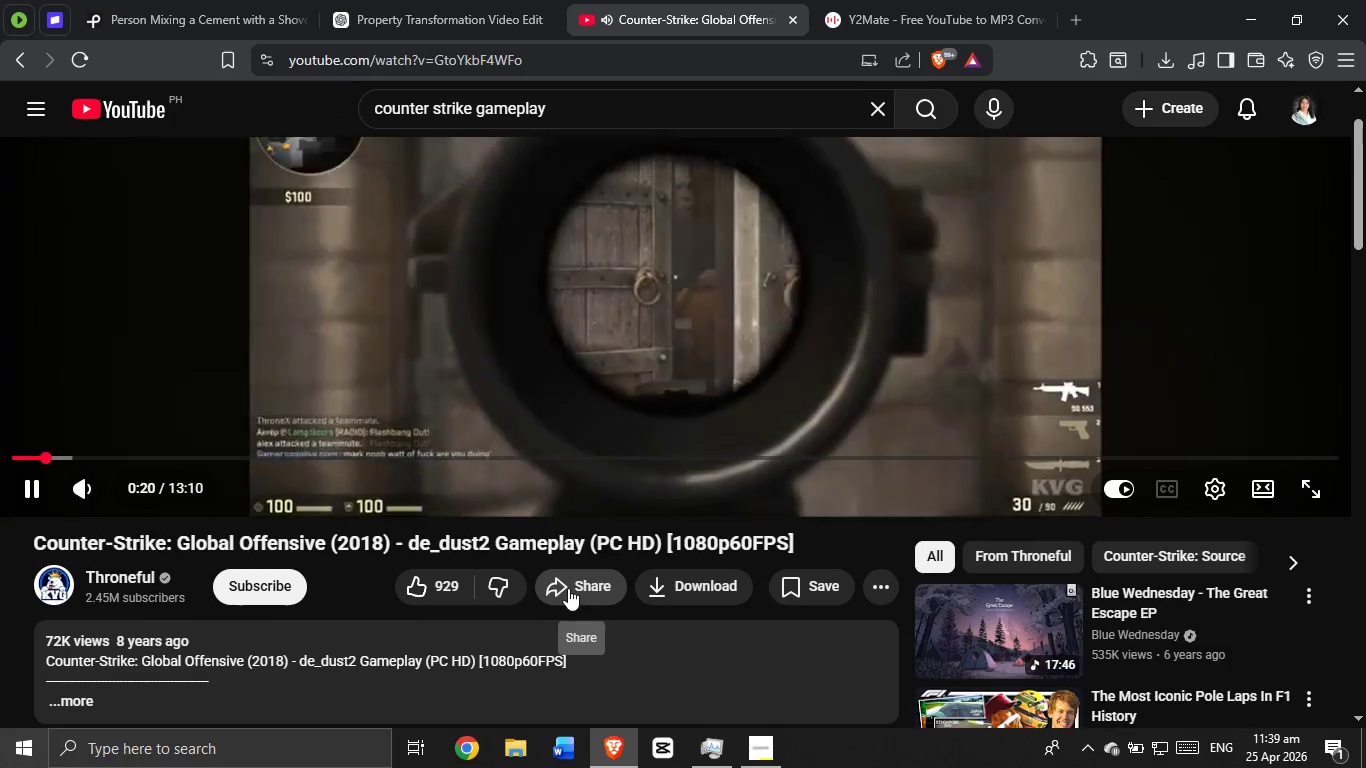 
left_click([600, 586])
 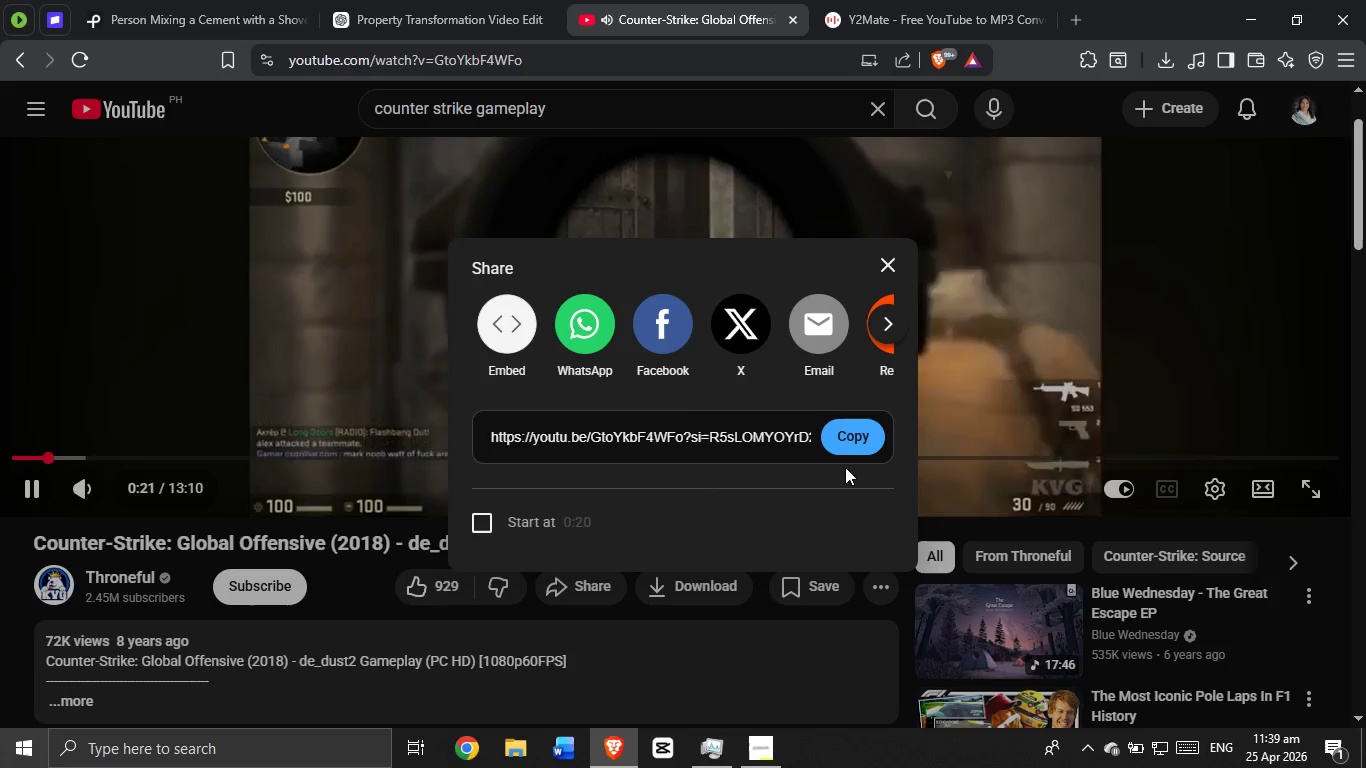 
left_click([854, 446])
 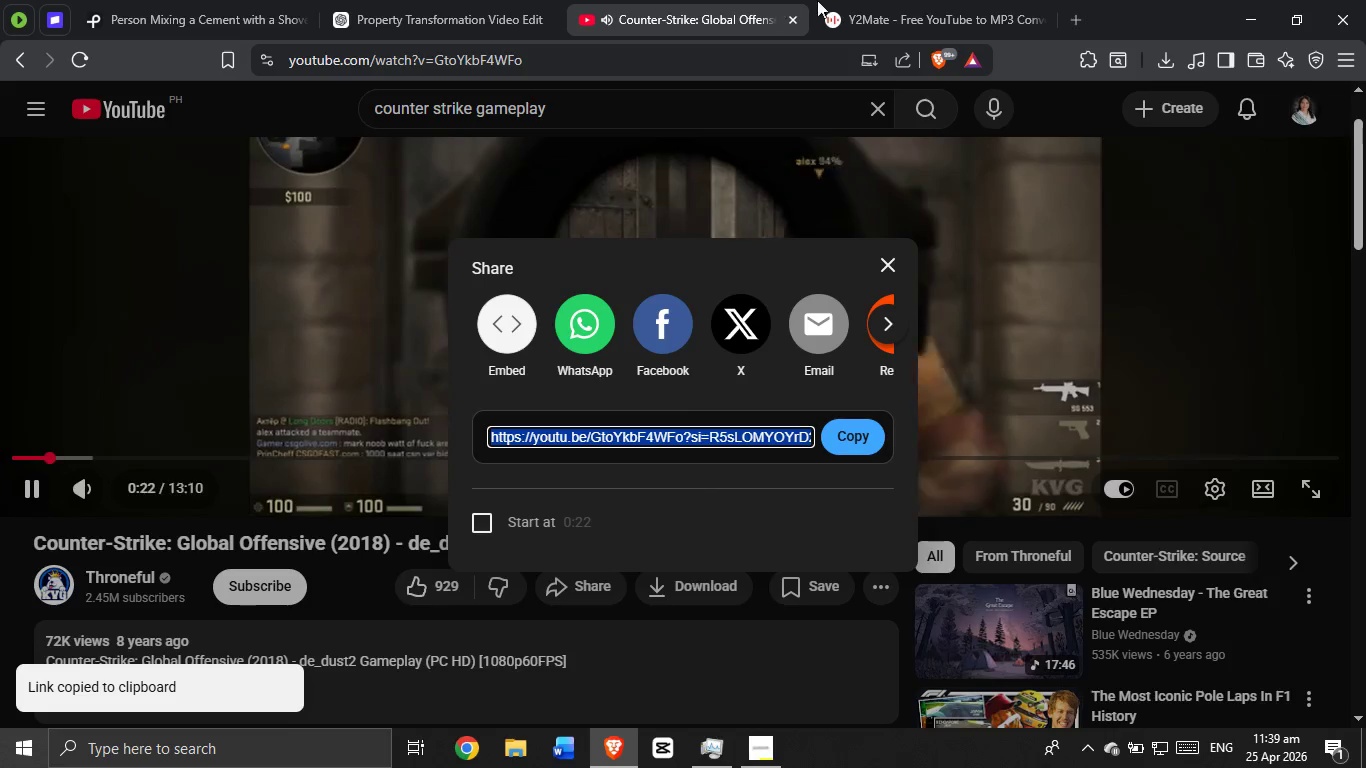 
left_click([884, 0])
 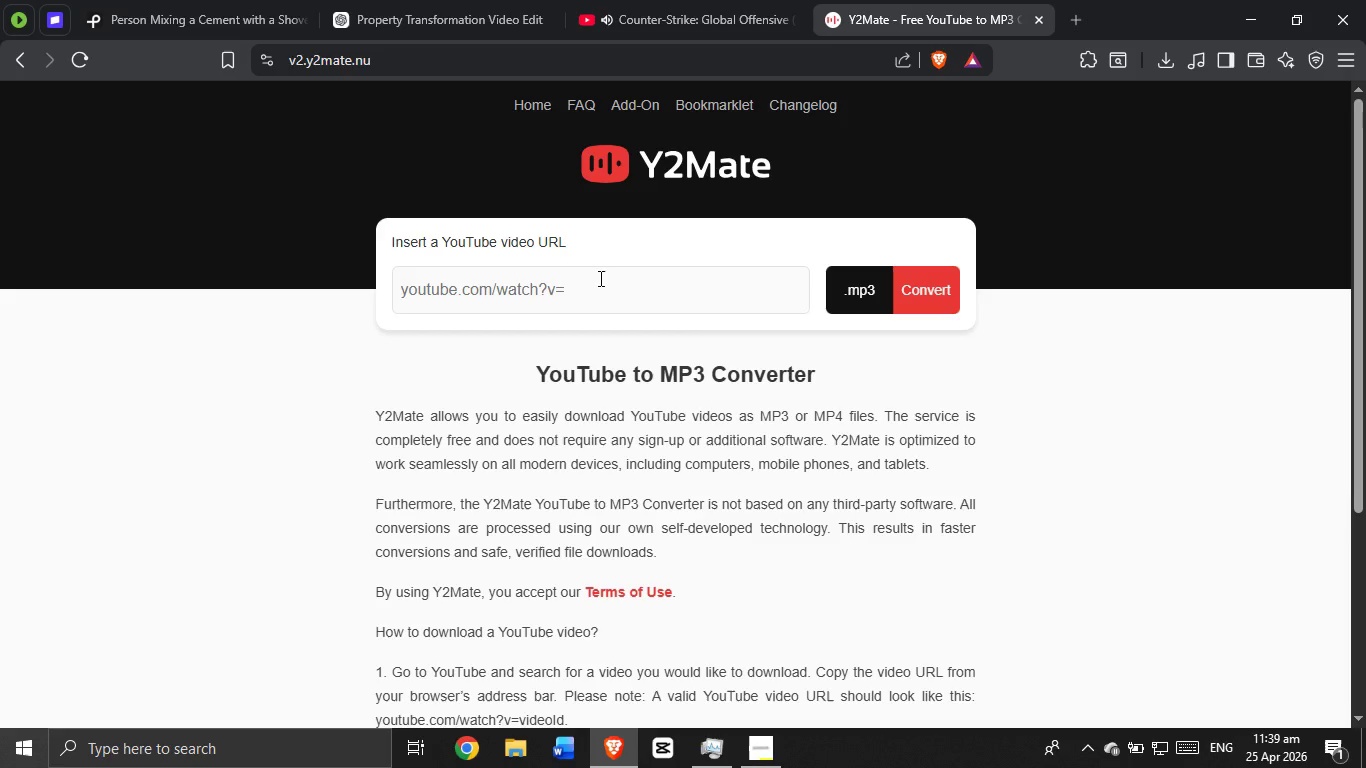 
left_click([575, 285])
 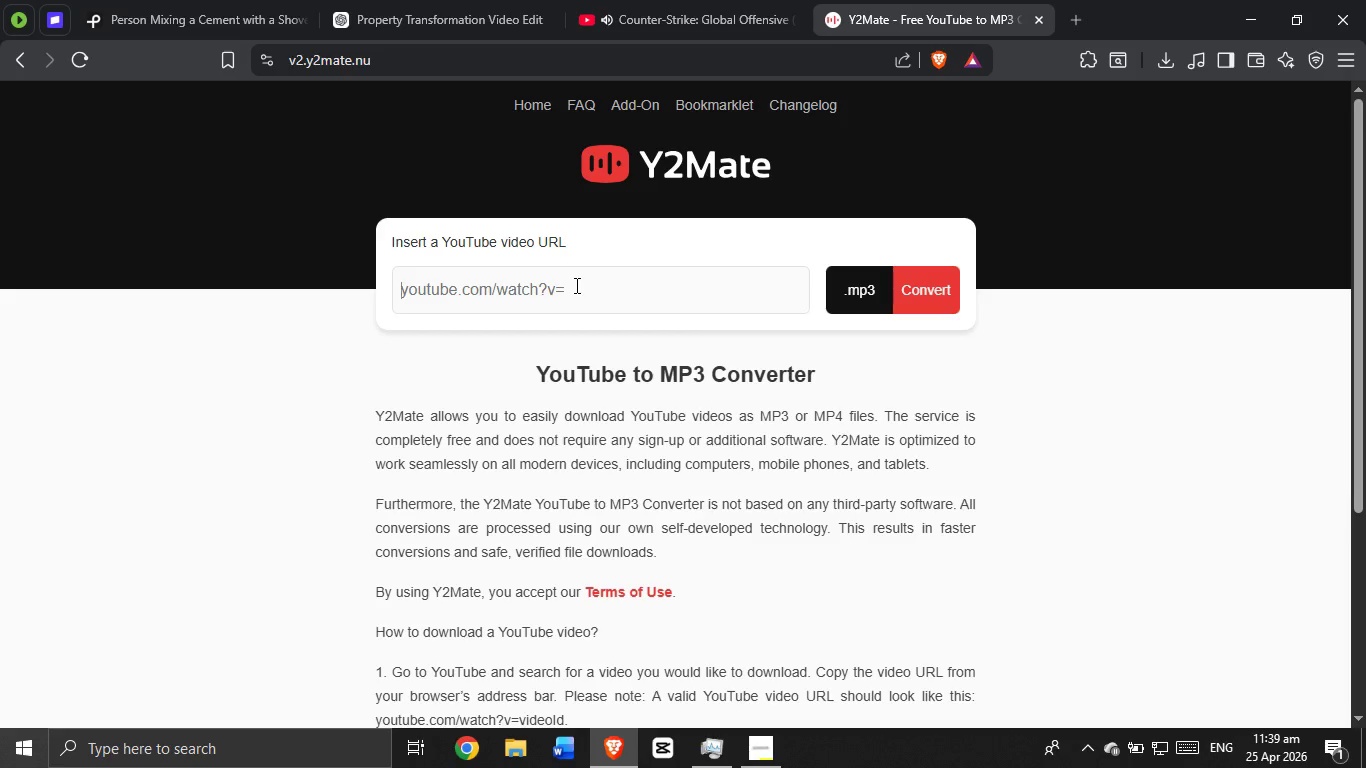 
right_click([575, 285])
 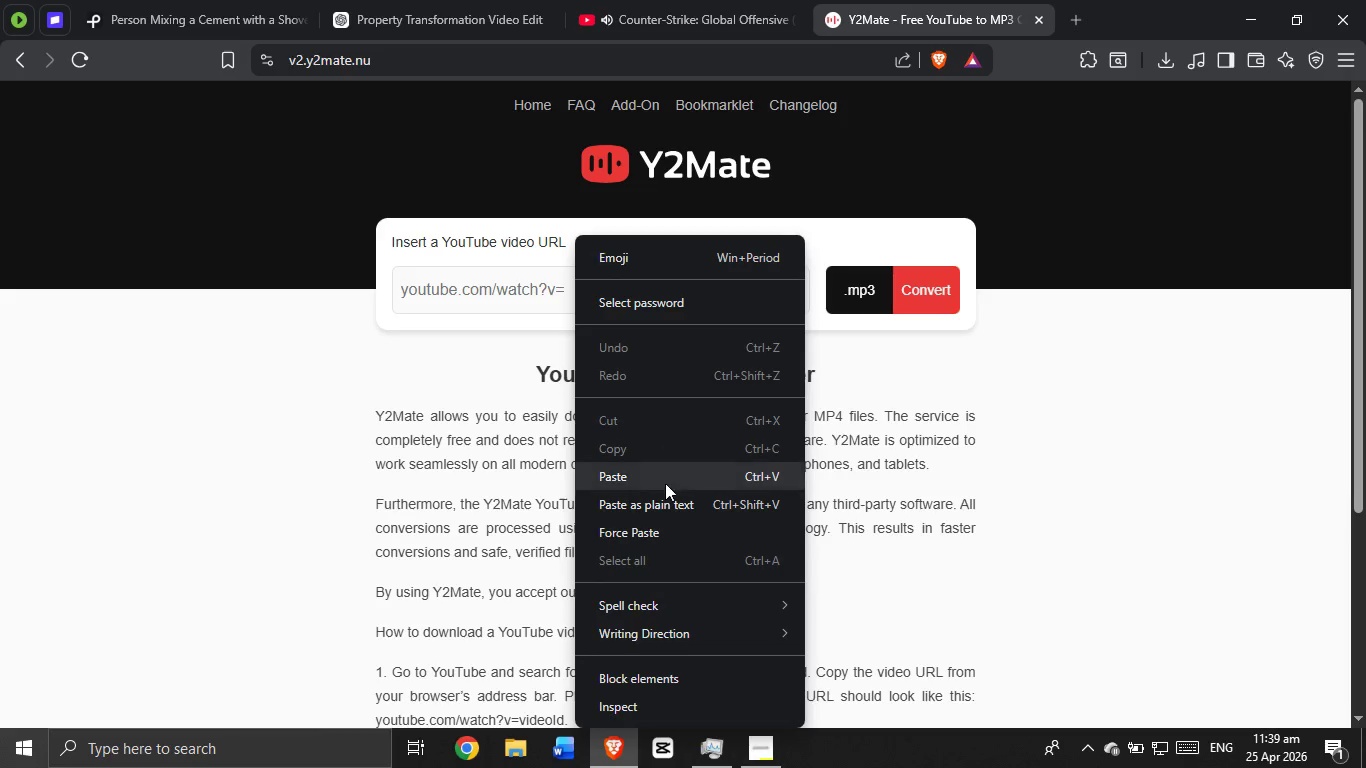 
left_click([664, 485])
 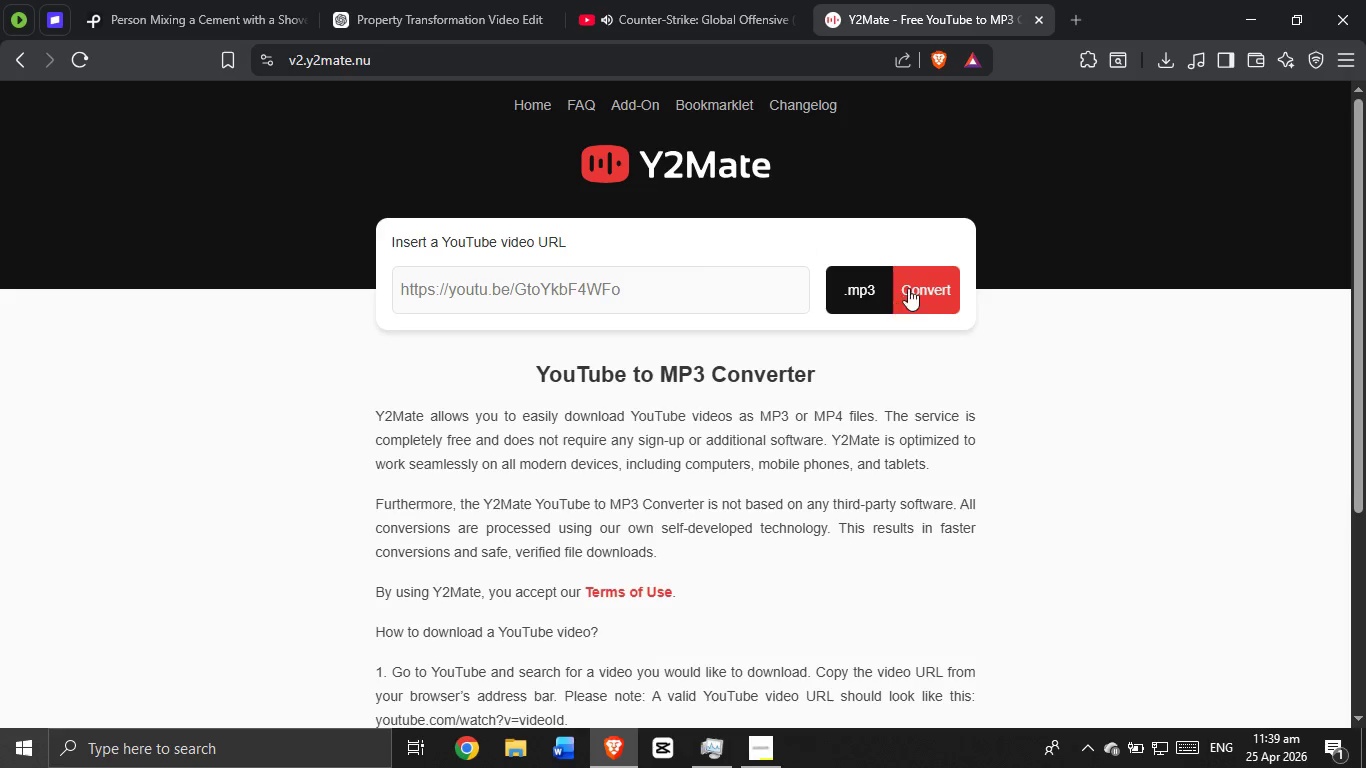 
left_click([911, 287])
 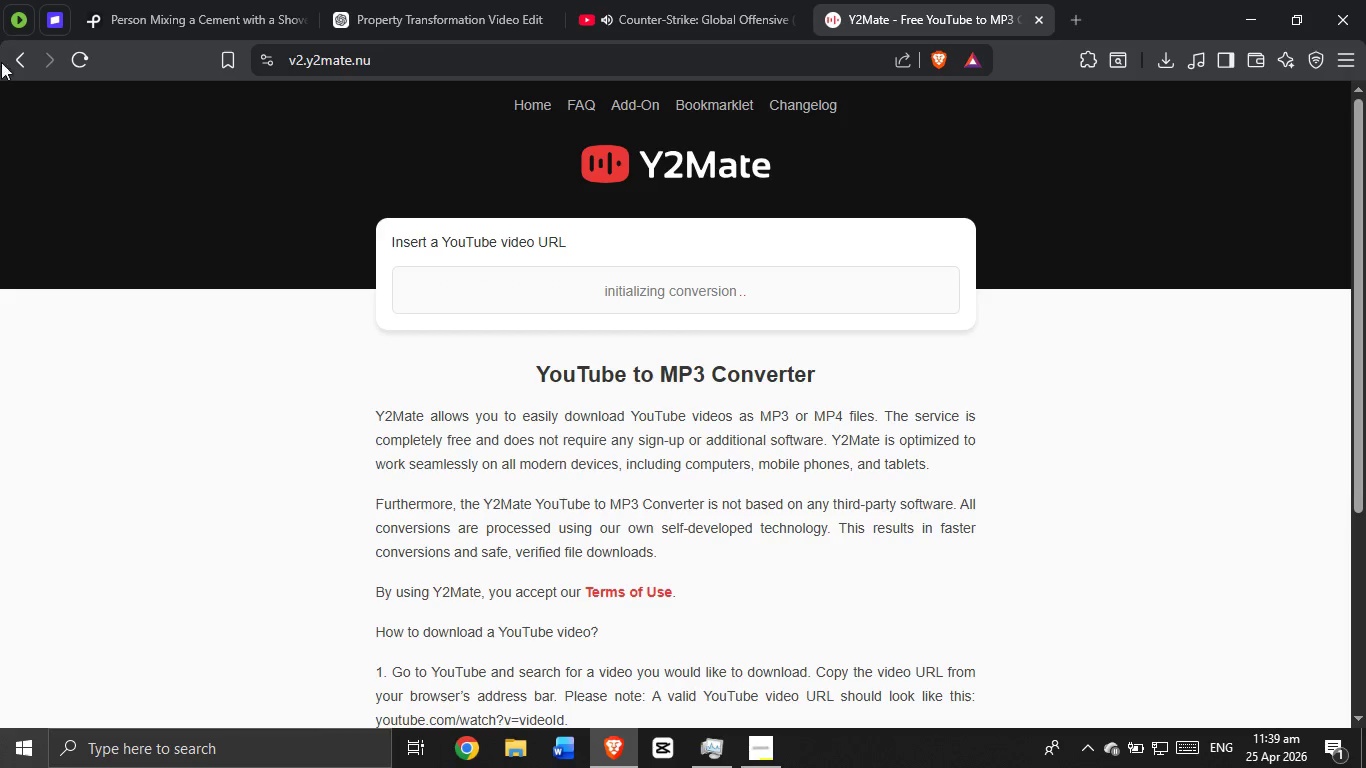 
left_click([16, 62])
 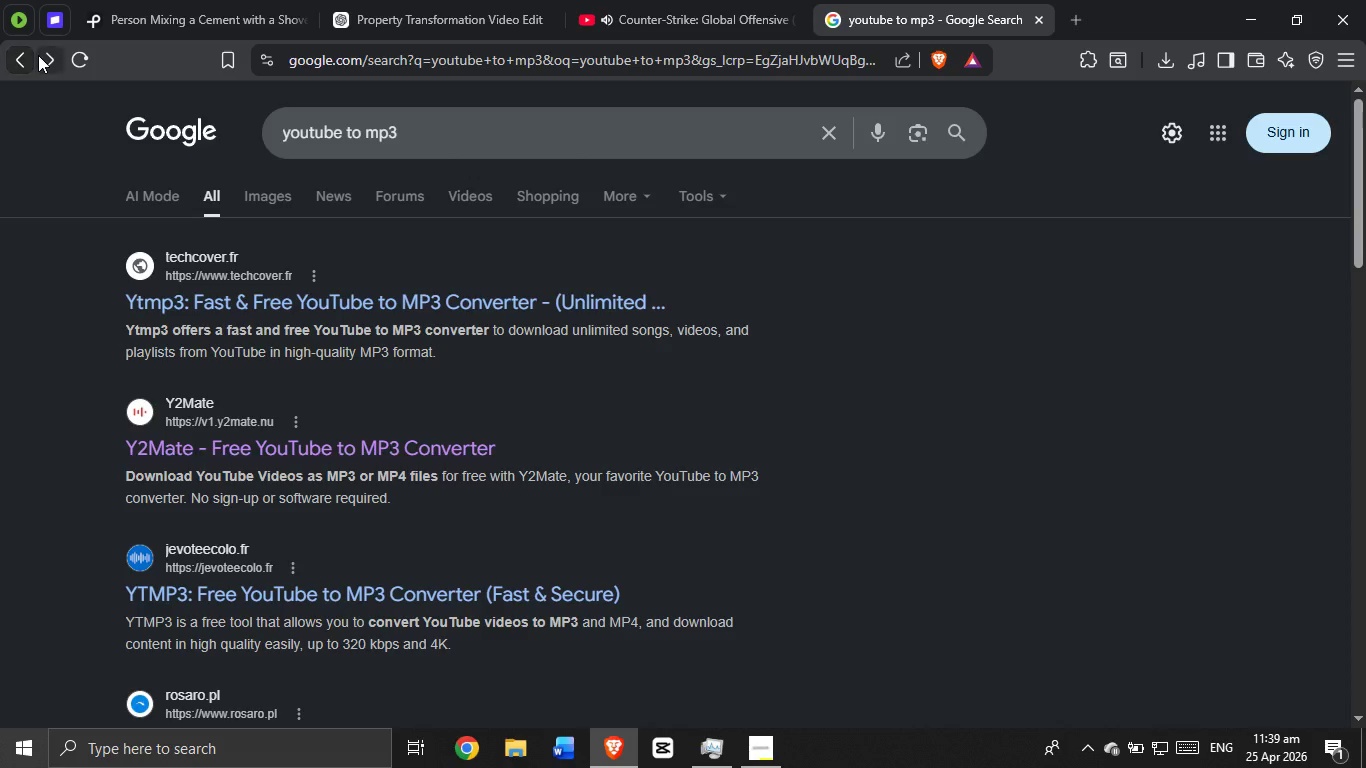 
left_click([39, 55])
 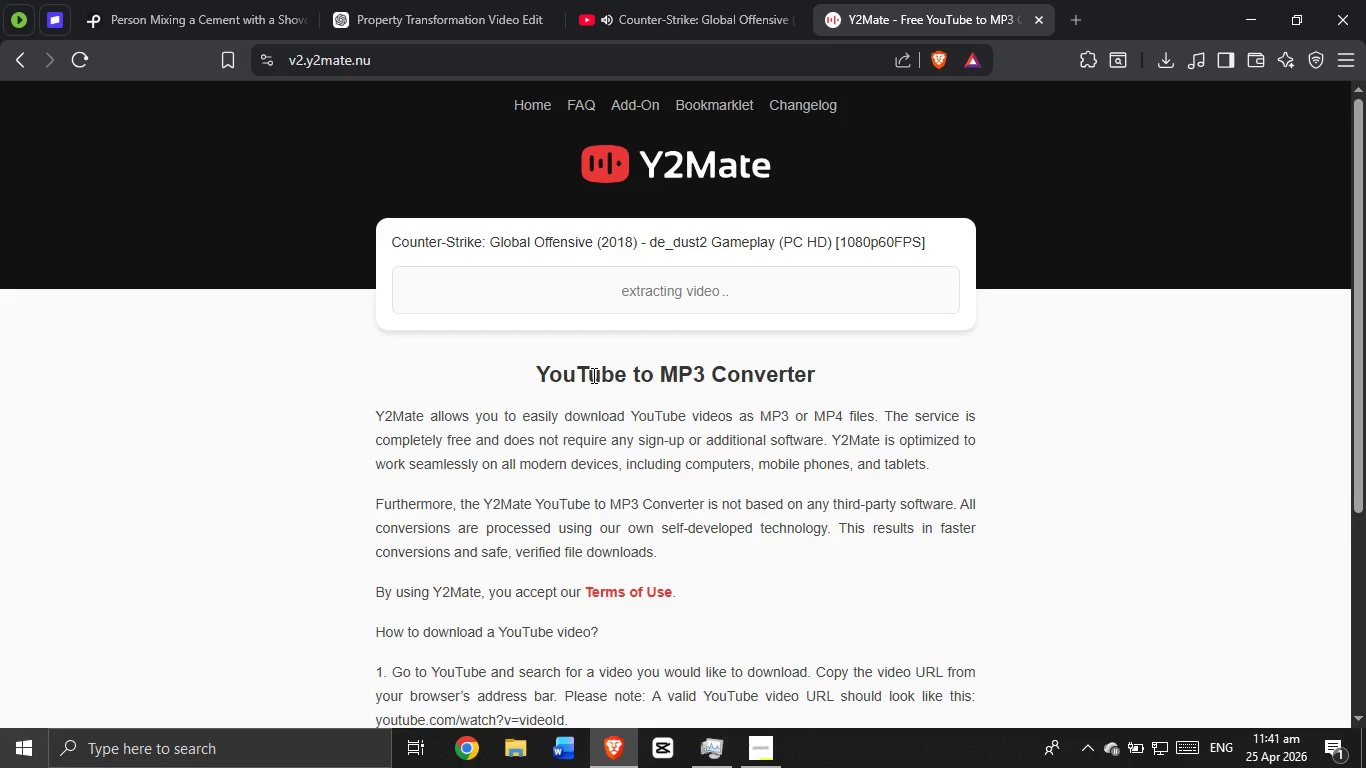 
wait(86.44)
 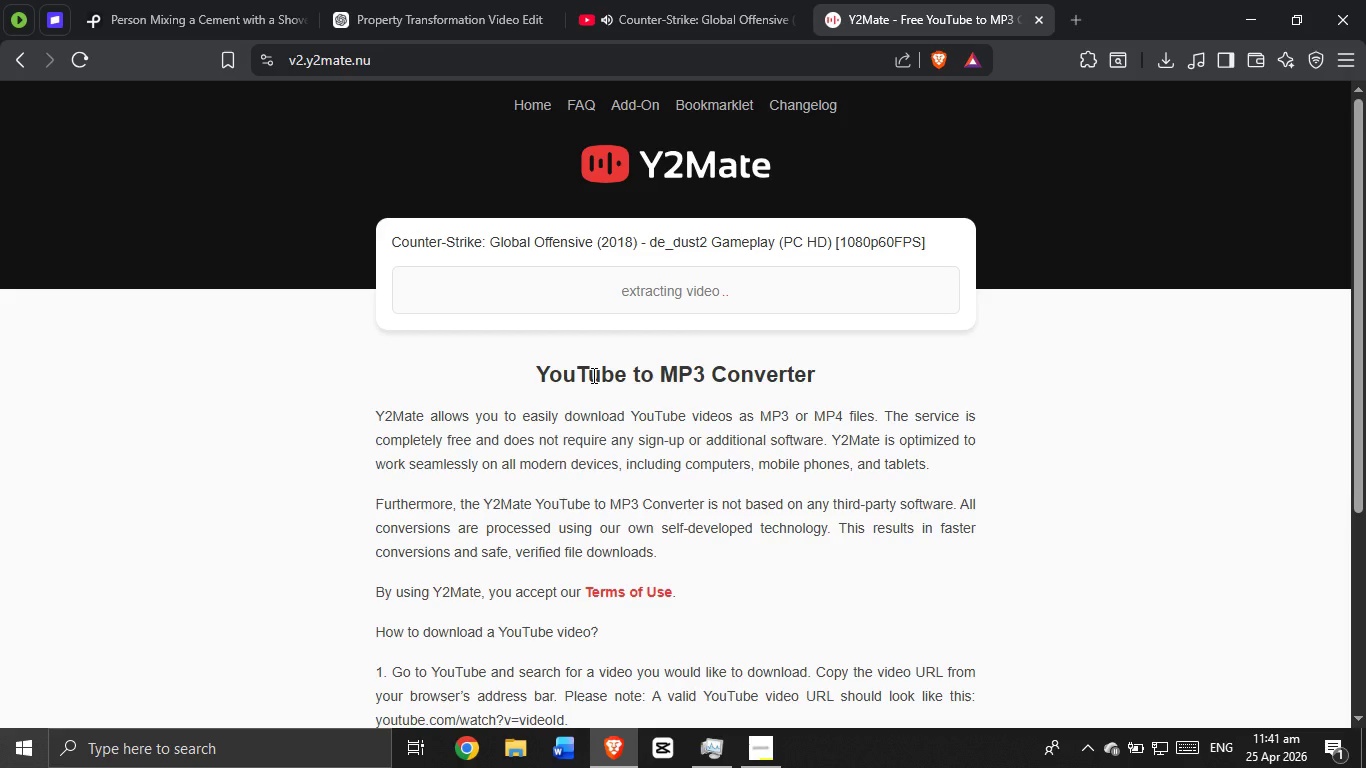 
left_click([759, 753])